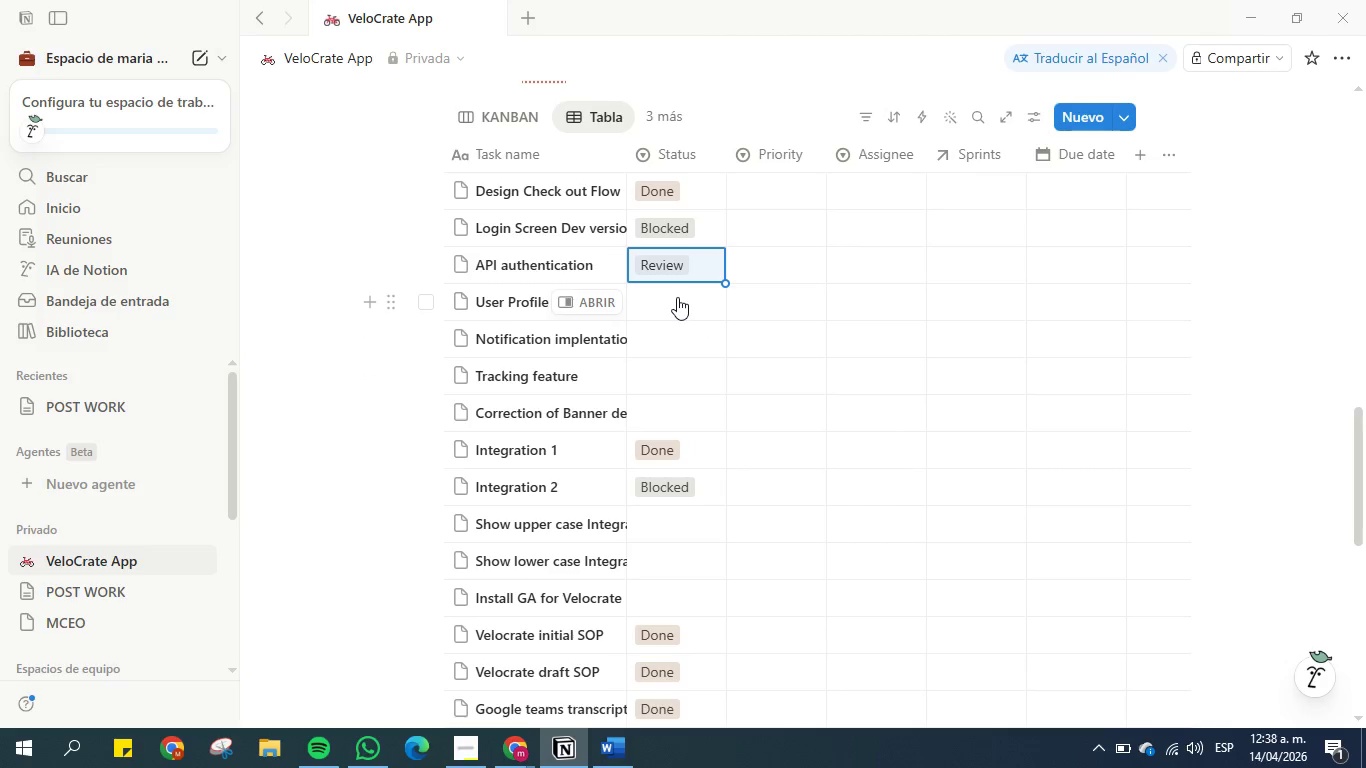 
left_click([677, 297])
 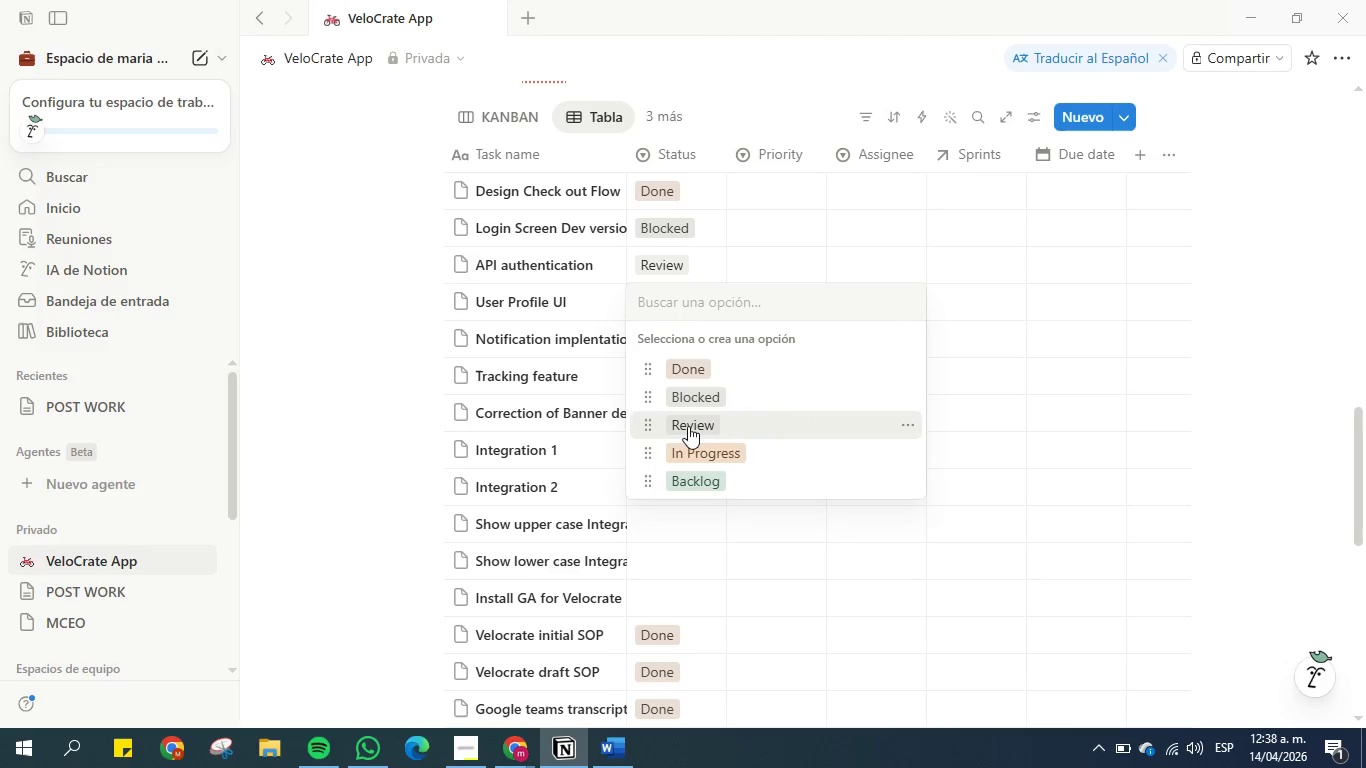 
left_click([688, 427])
 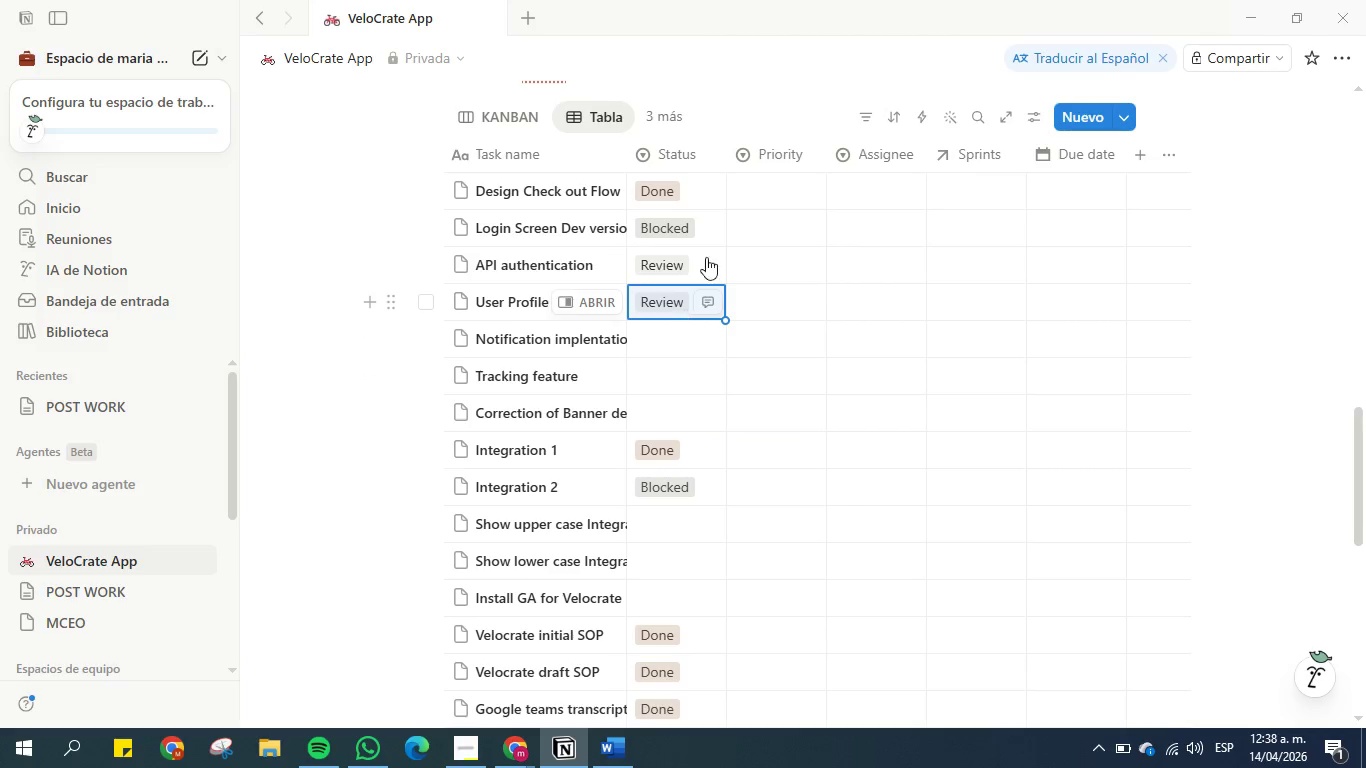 
left_click([763, 186])
 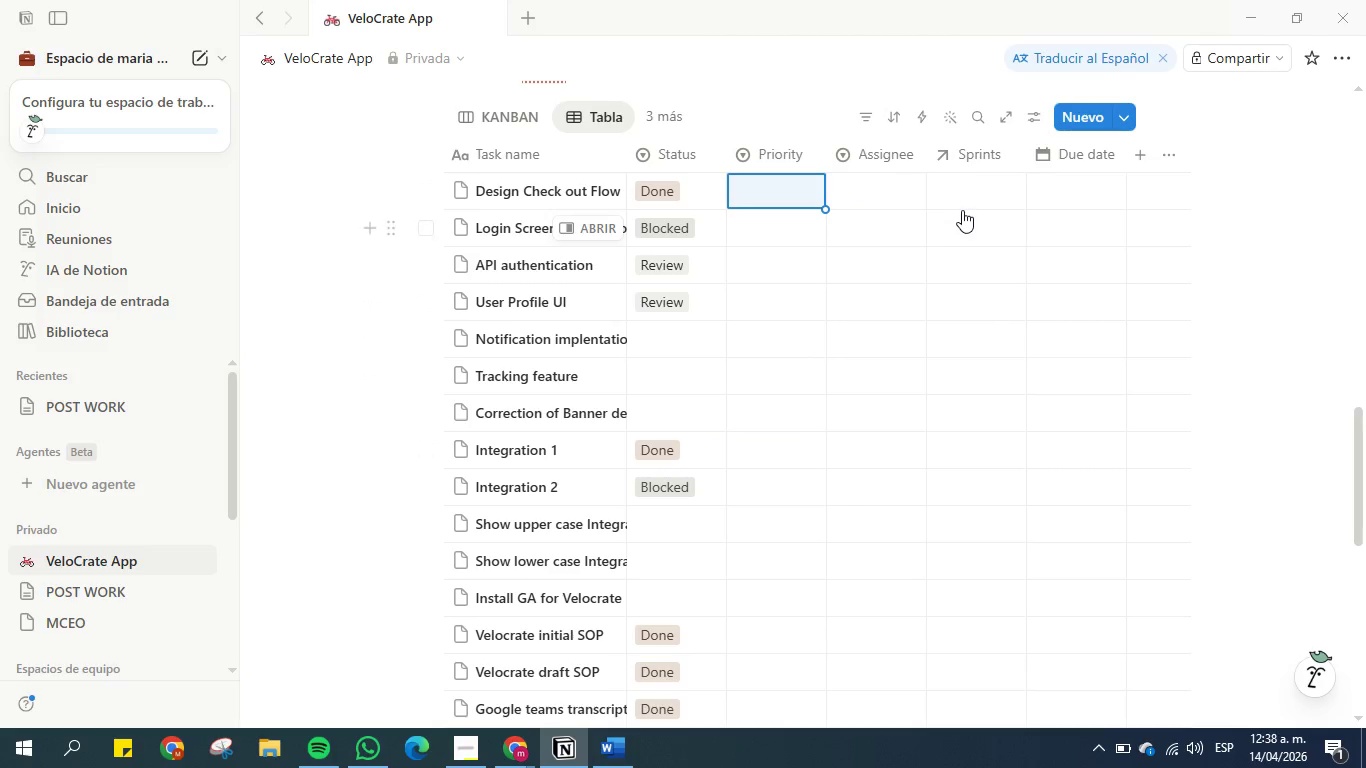 
scroll: coordinate [691, 314], scroll_direction: down, amount: 1.0
 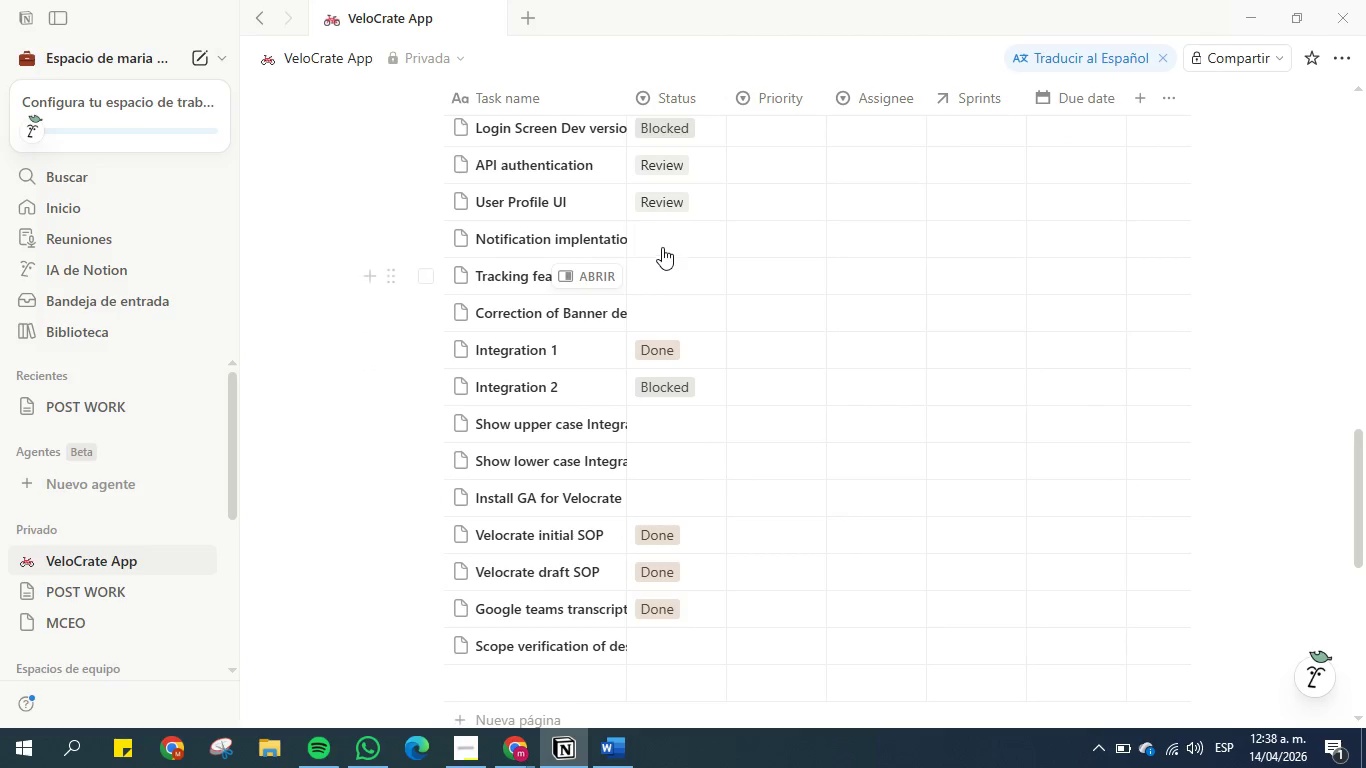 
left_click([662, 247])
 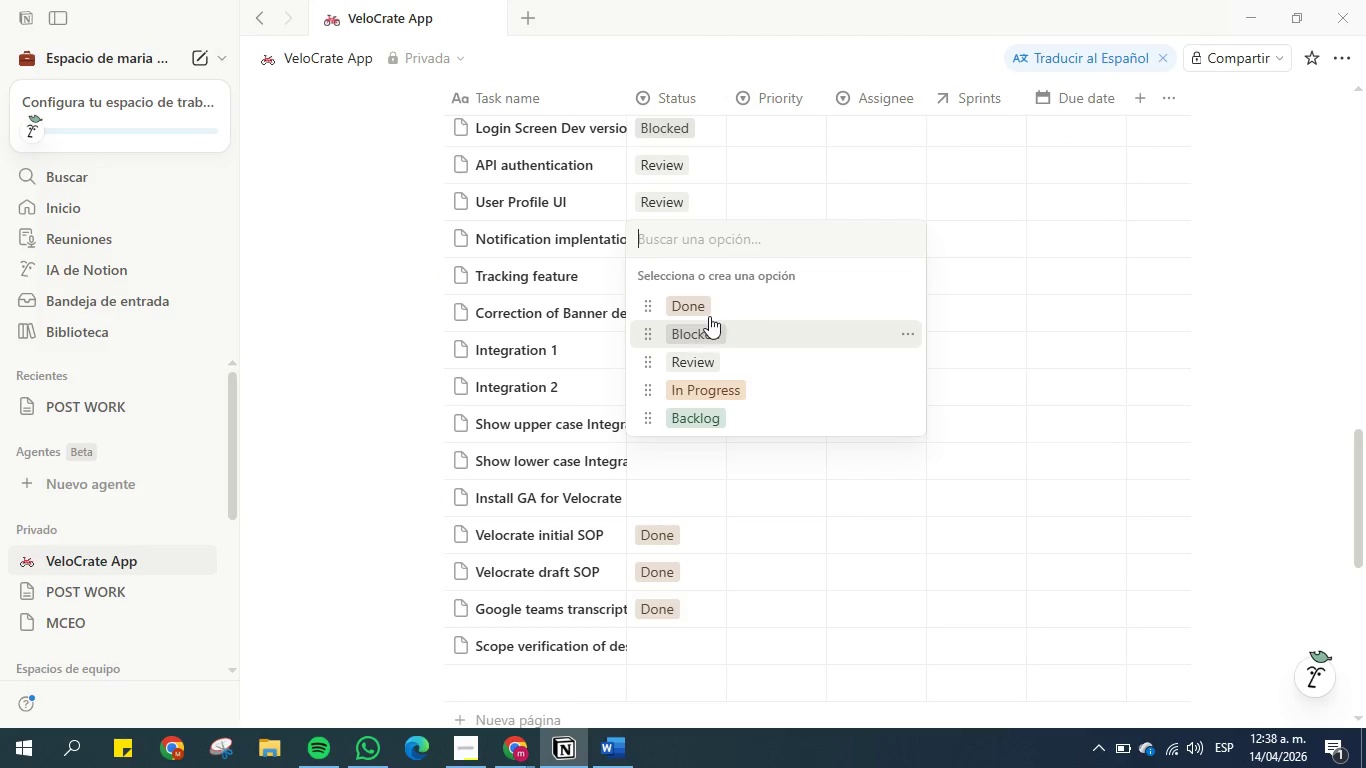 
left_click([709, 308])
 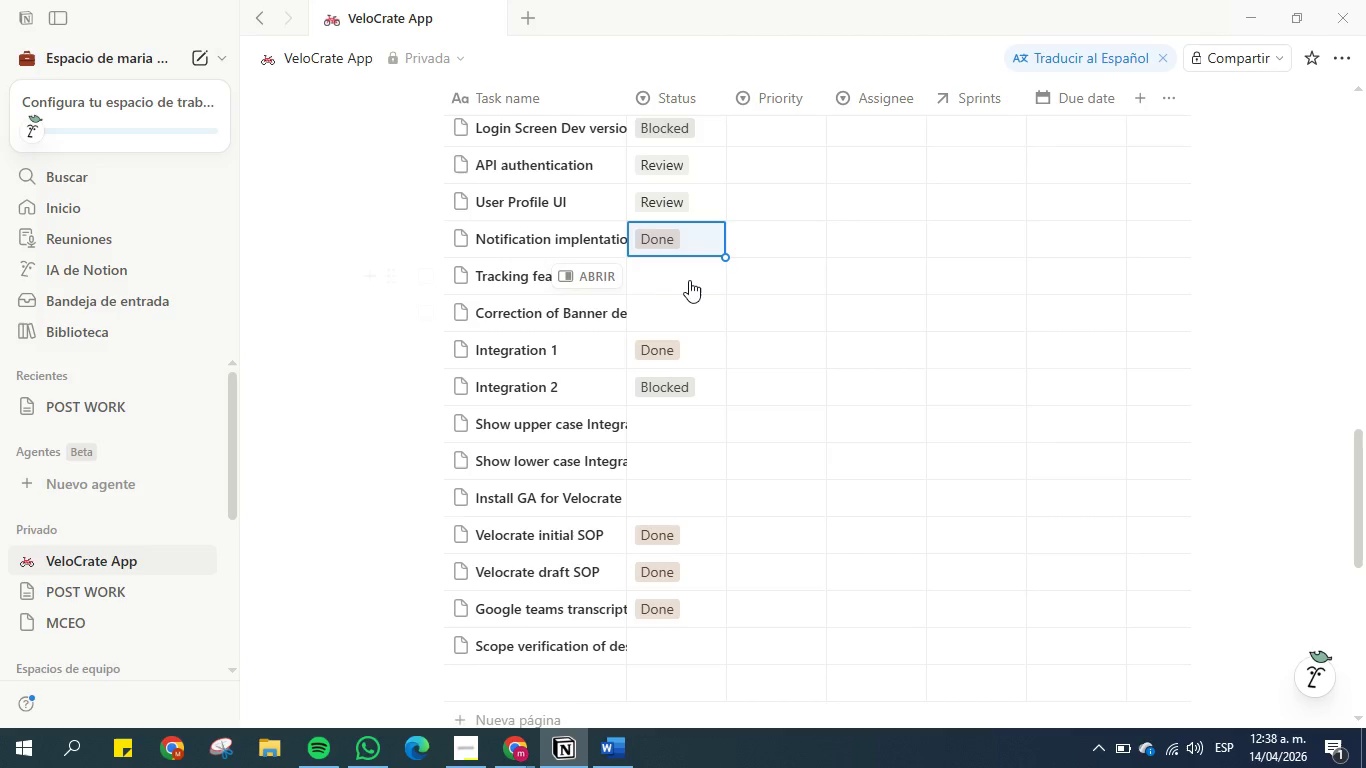 
left_click([675, 273])
 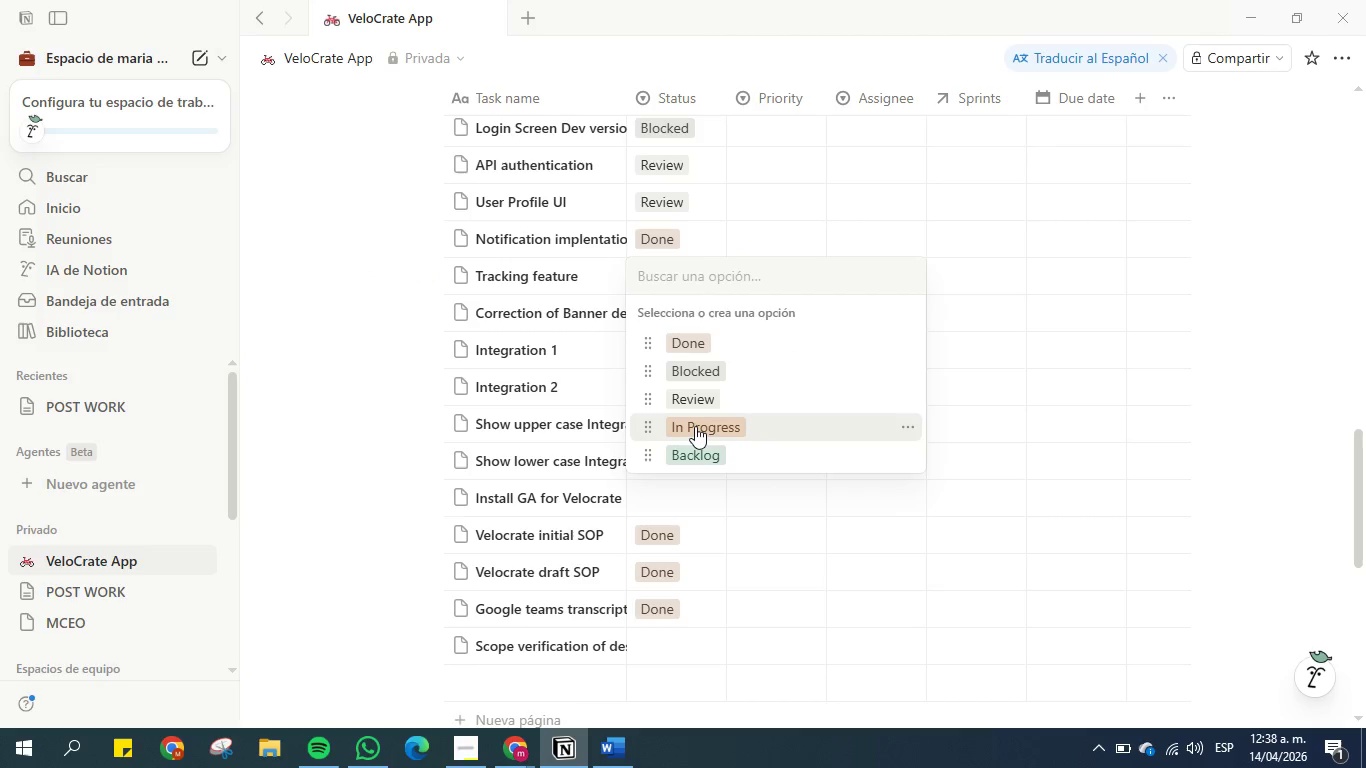 
left_click([695, 426])
 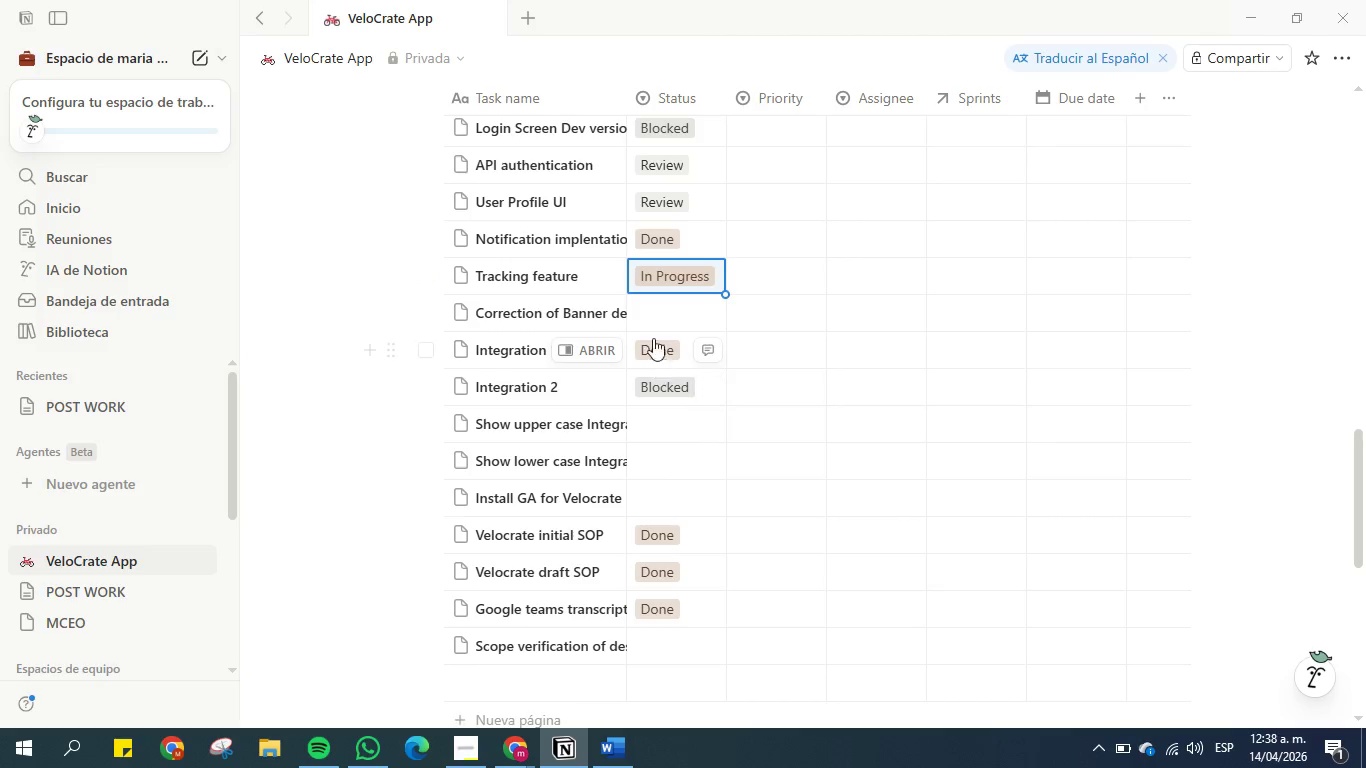 
left_click([653, 308])
 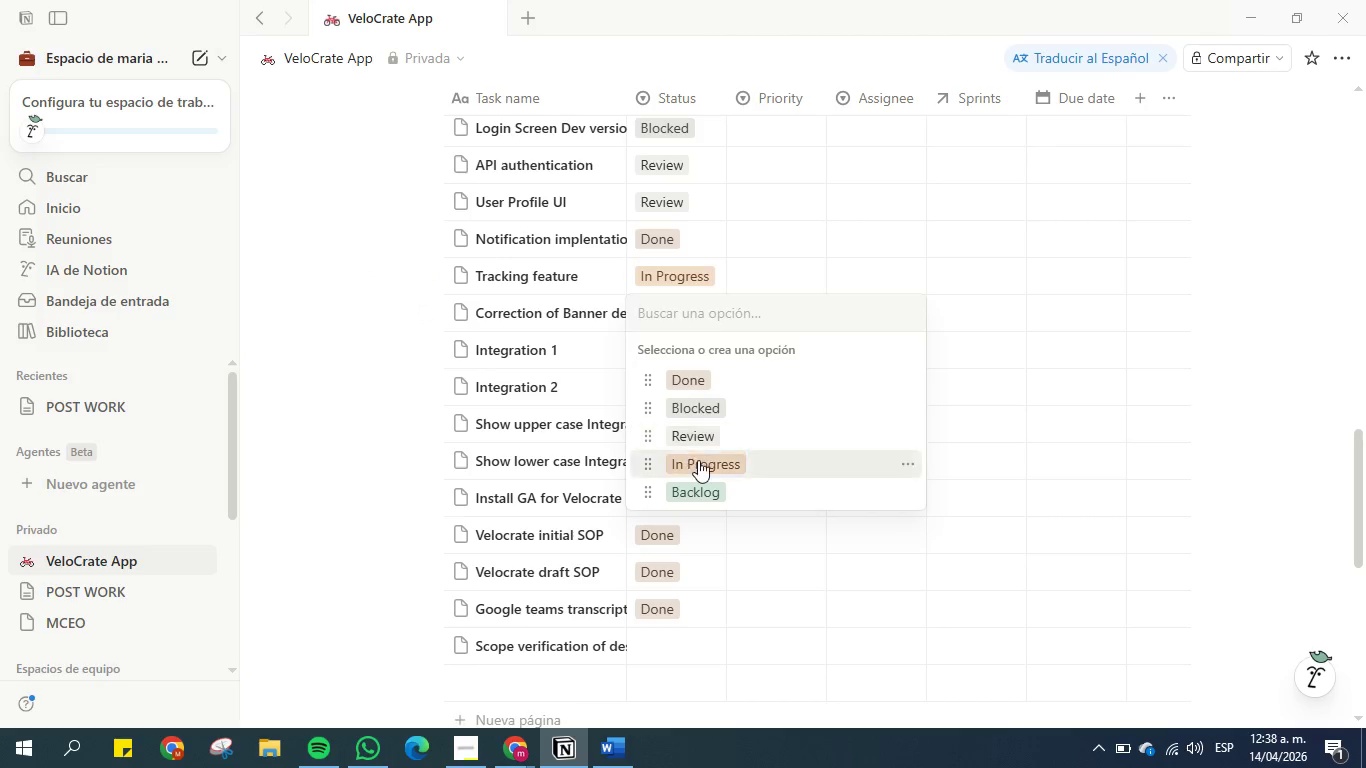 
left_click([700, 464])
 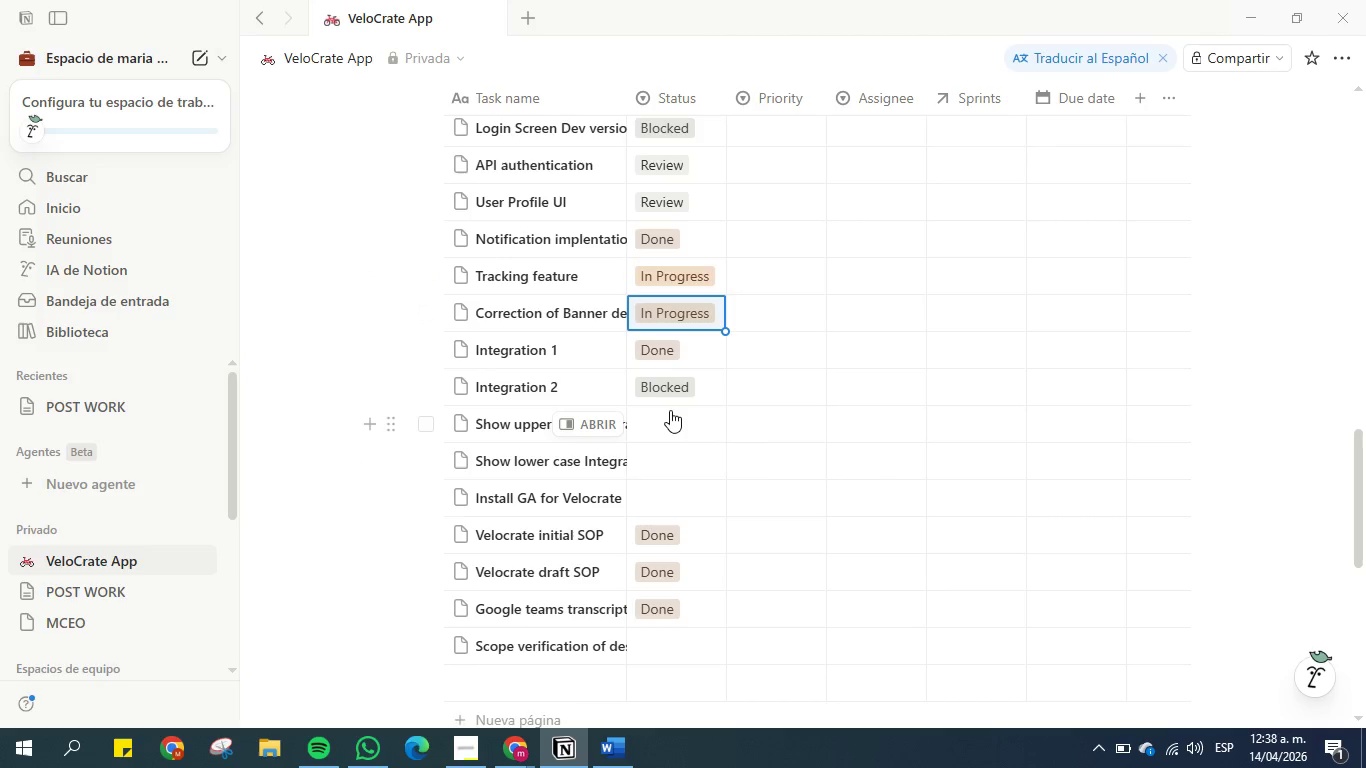 
left_click([670, 410])
 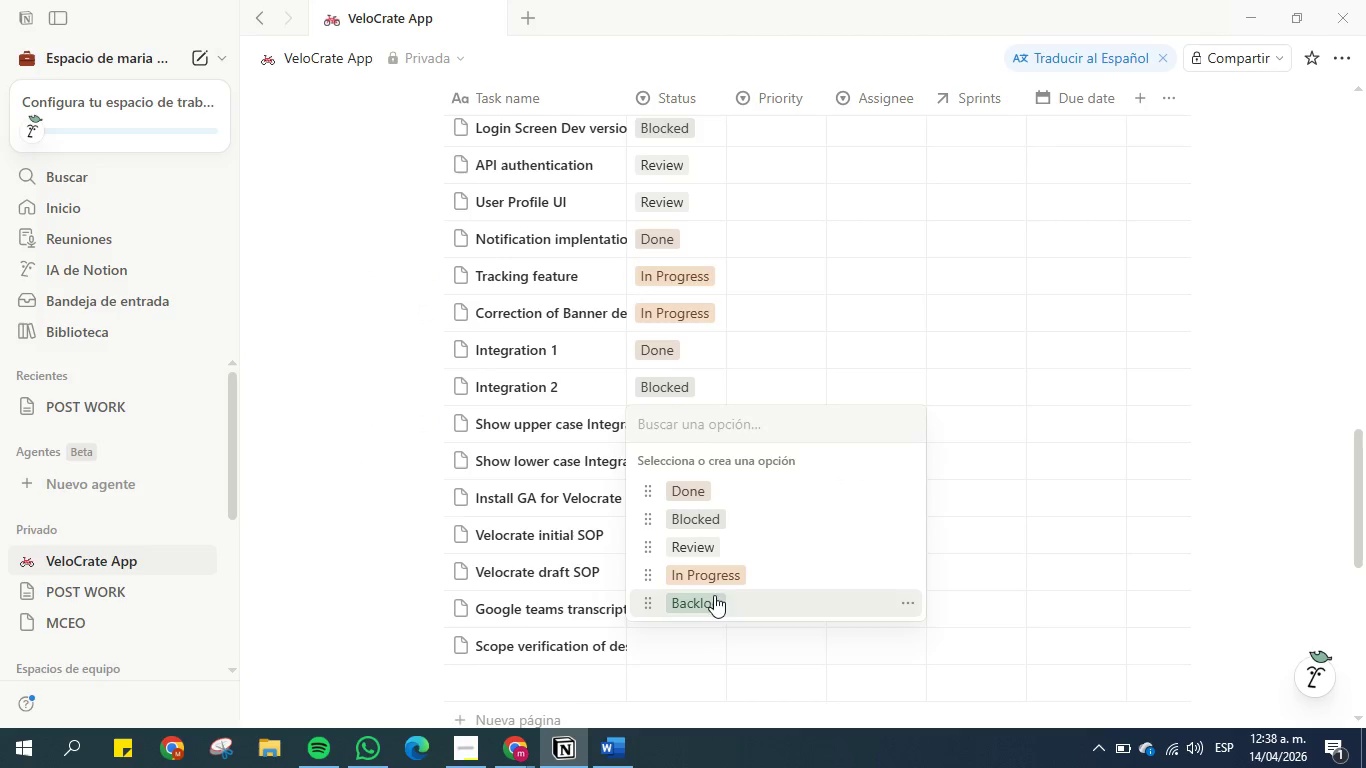 
left_click([715, 575])
 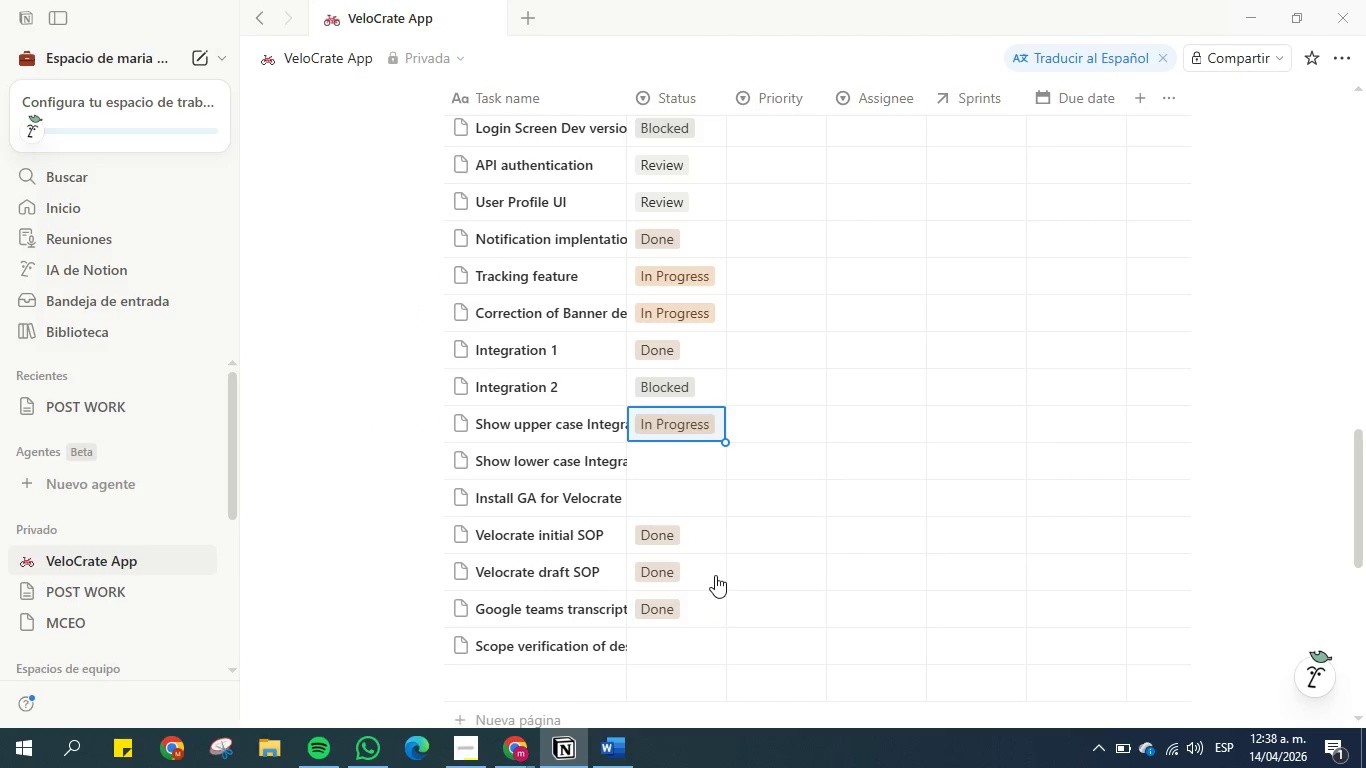 
scroll: coordinate [722, 567], scroll_direction: down, amount: 2.0
 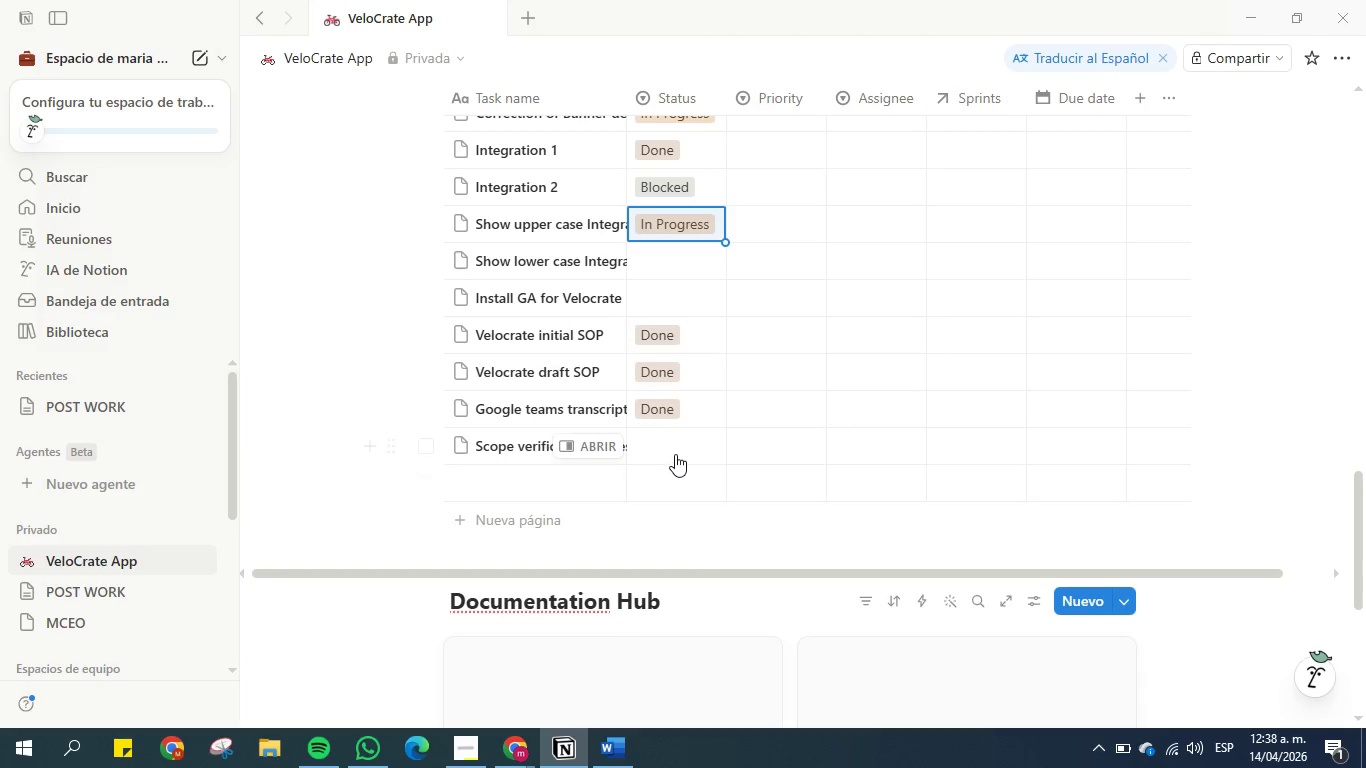 
left_click([675, 444])
 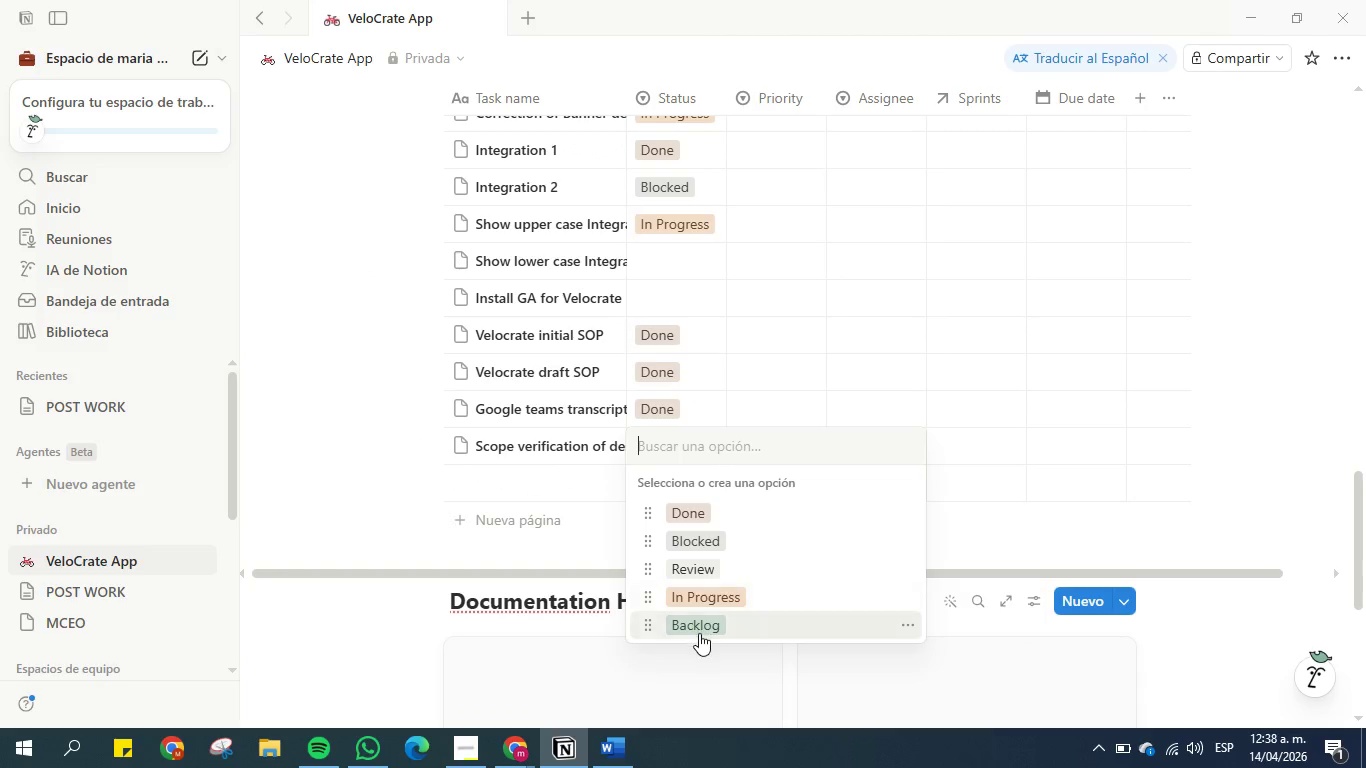 
left_click([700, 626])
 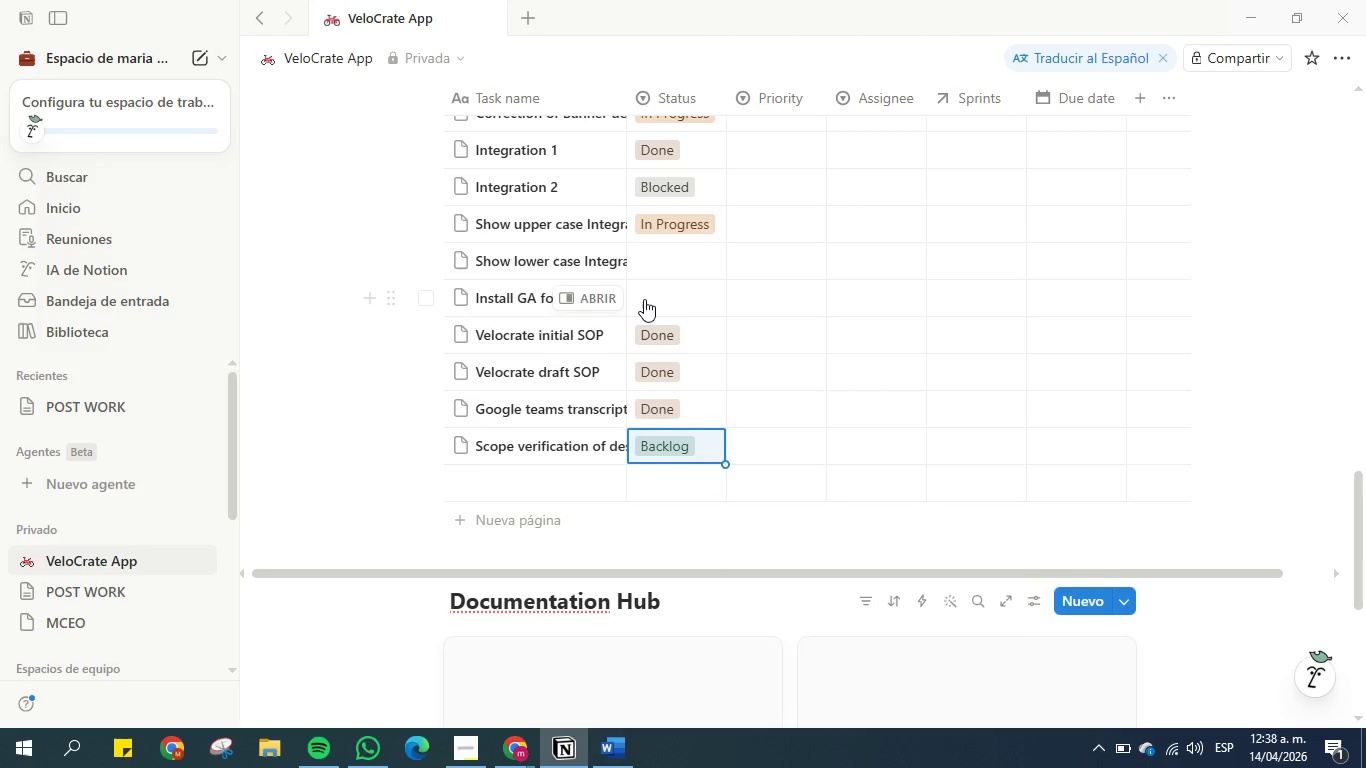 
left_click([644, 299])
 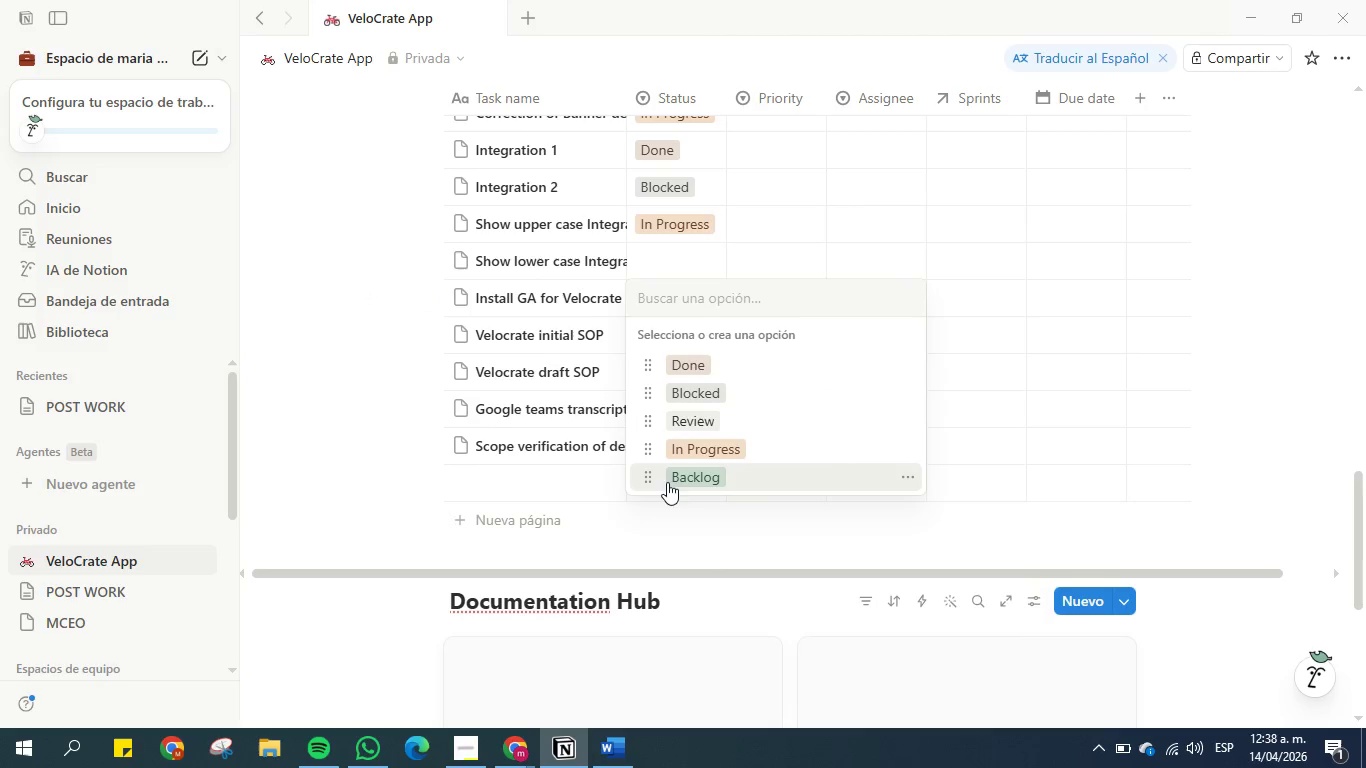 
left_click([675, 478])
 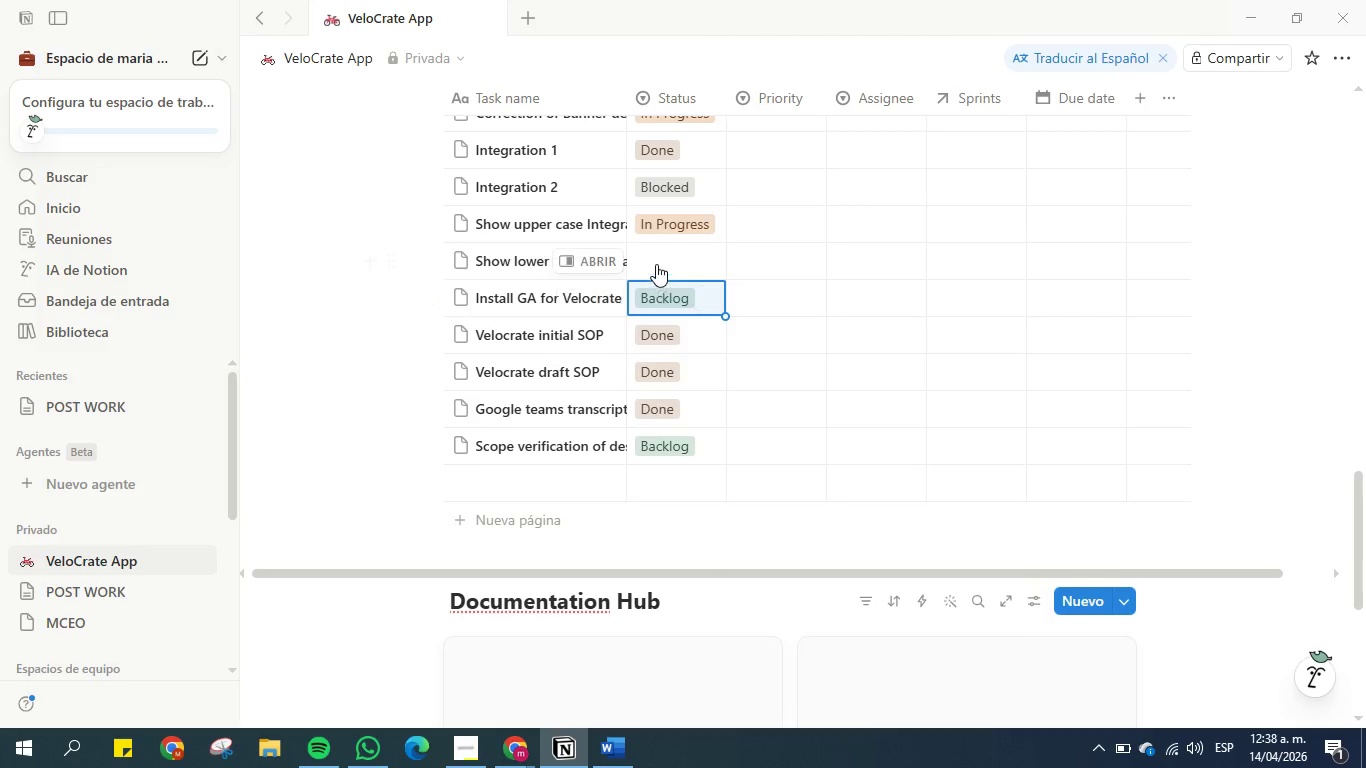 
left_click([656, 253])
 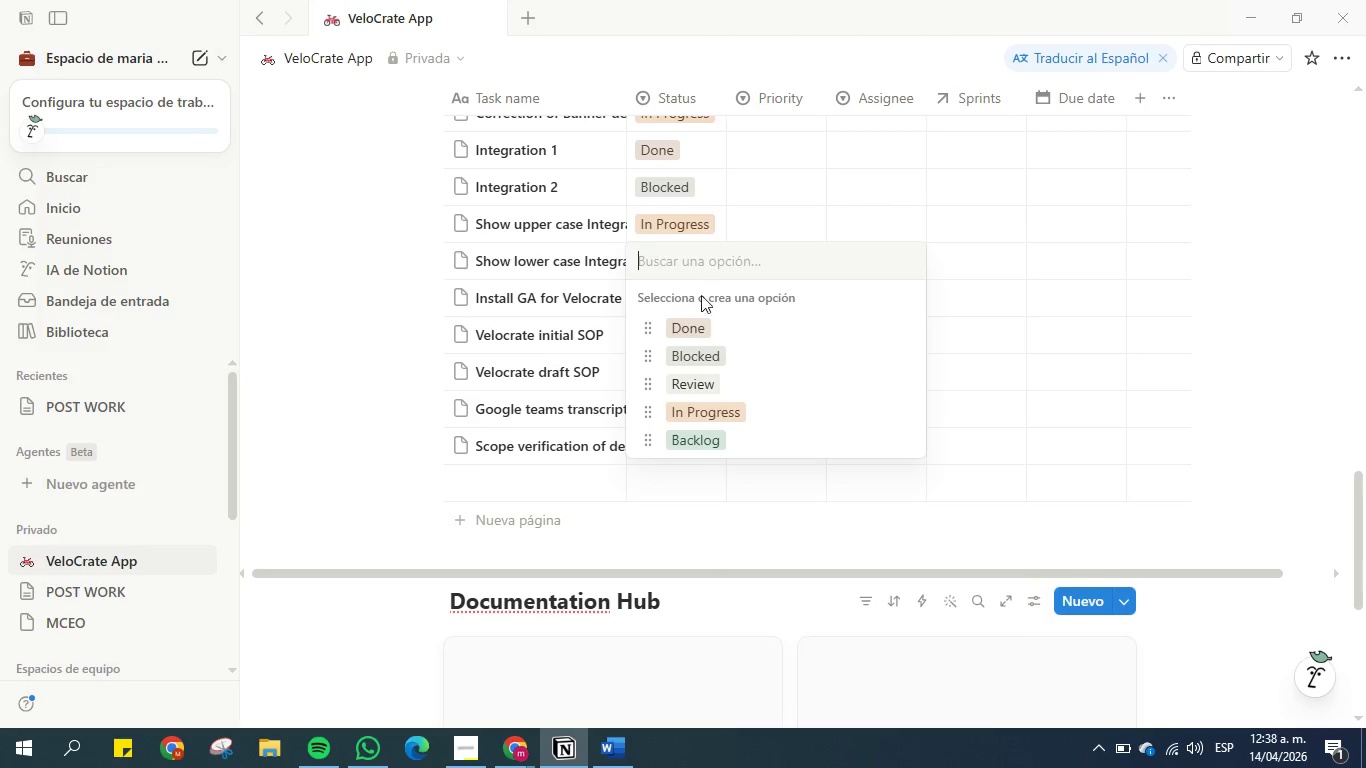 
left_click([739, 413])
 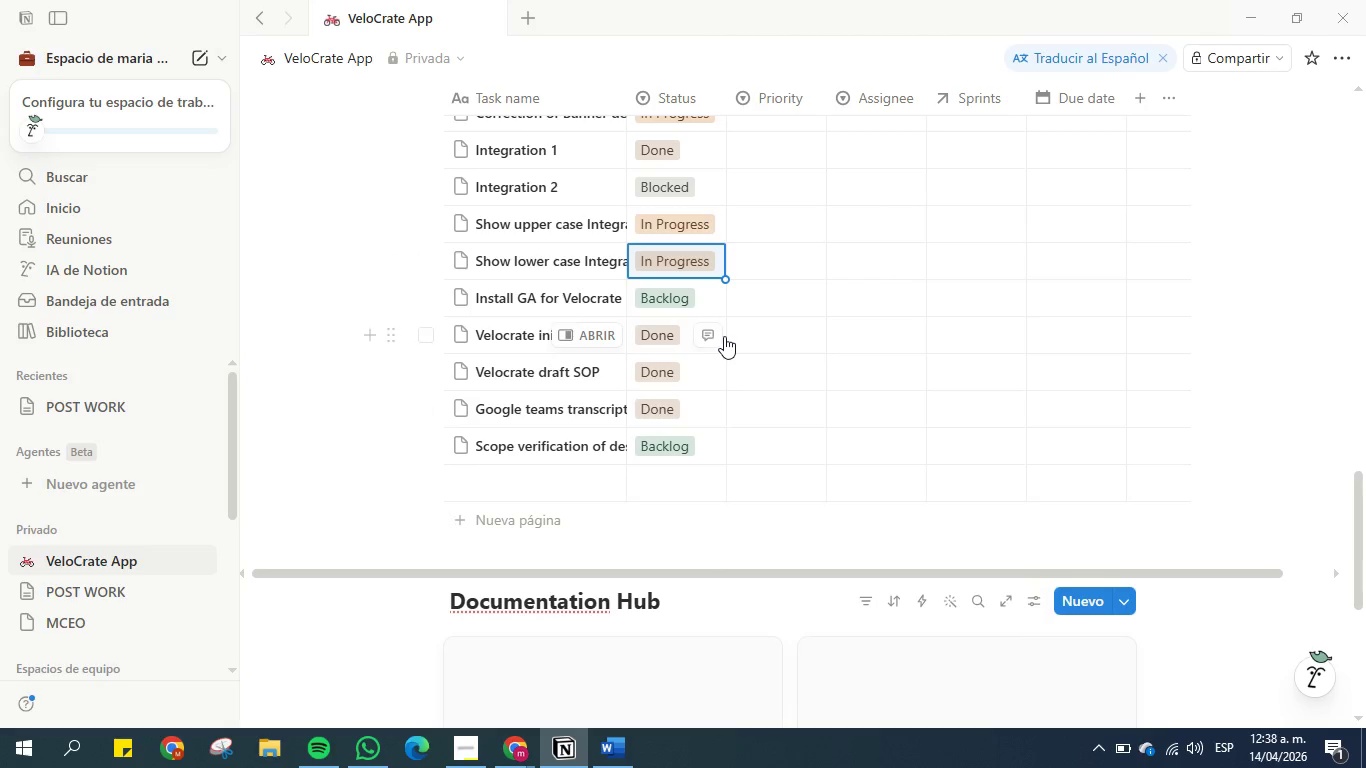 
scroll: coordinate [724, 336], scroll_direction: up, amount: 4.0
 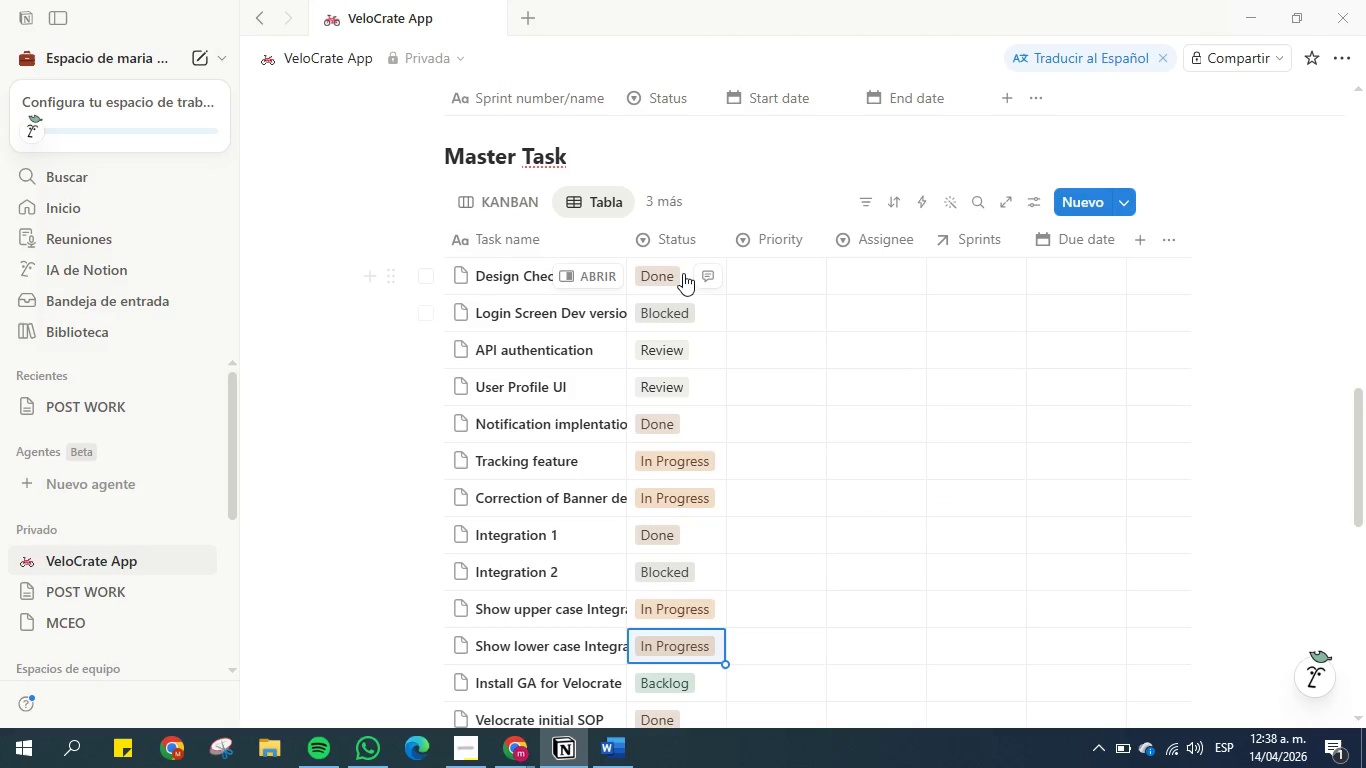 
left_click([683, 270])
 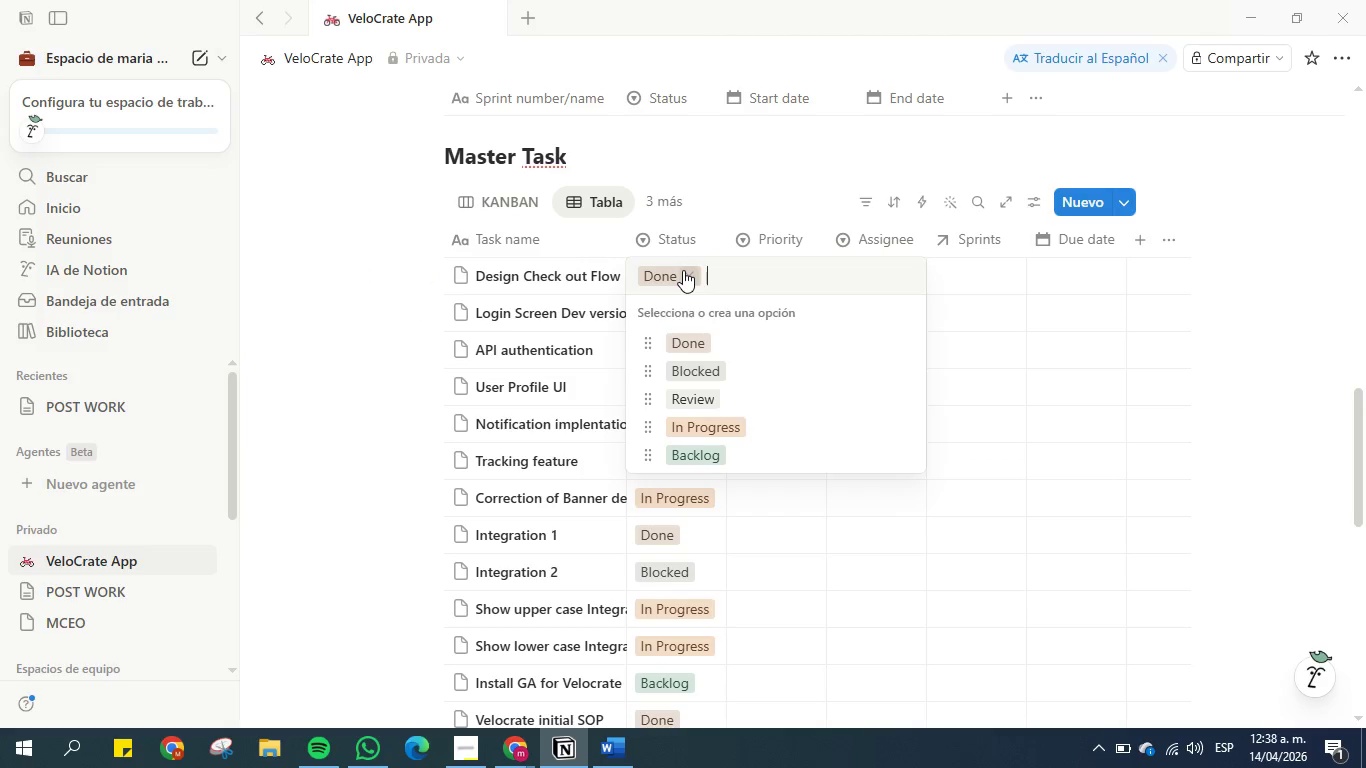 
left_click([683, 270])
 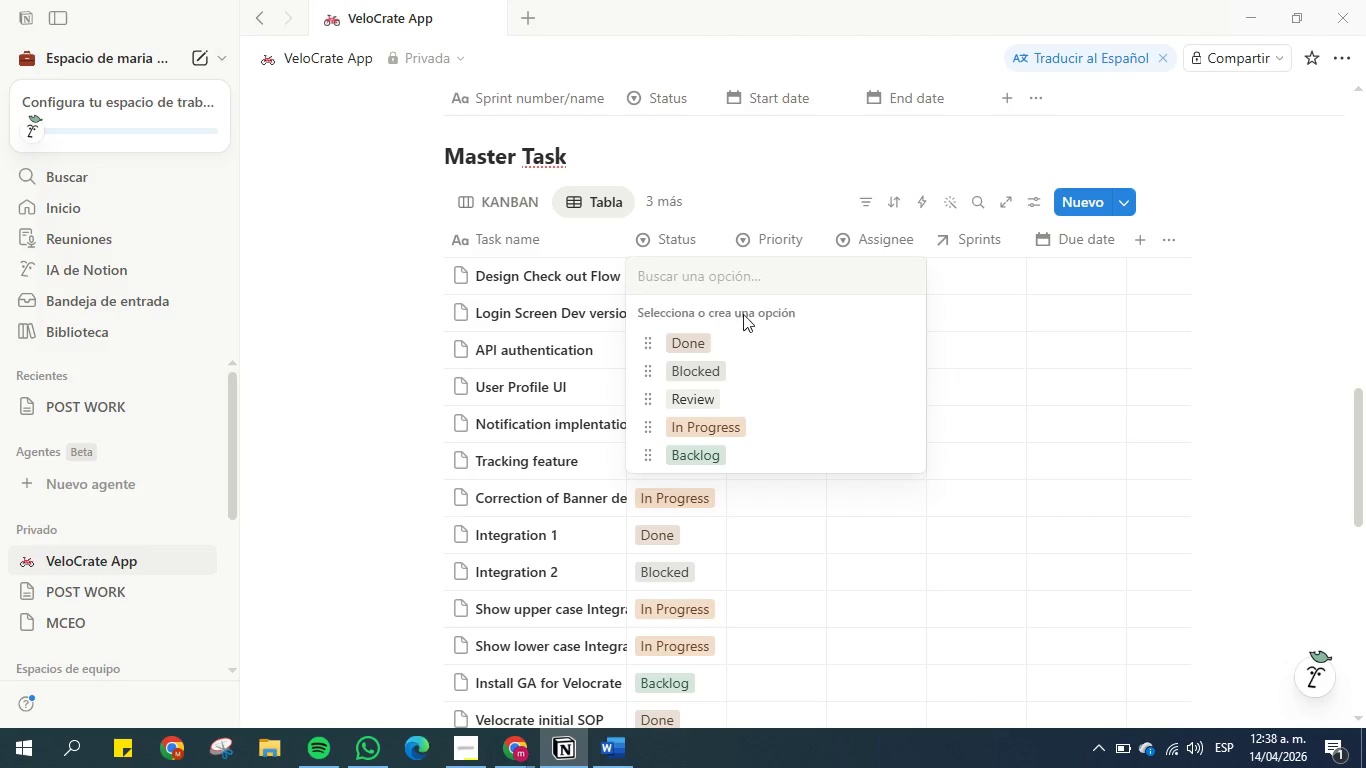 
left_click([948, 416])
 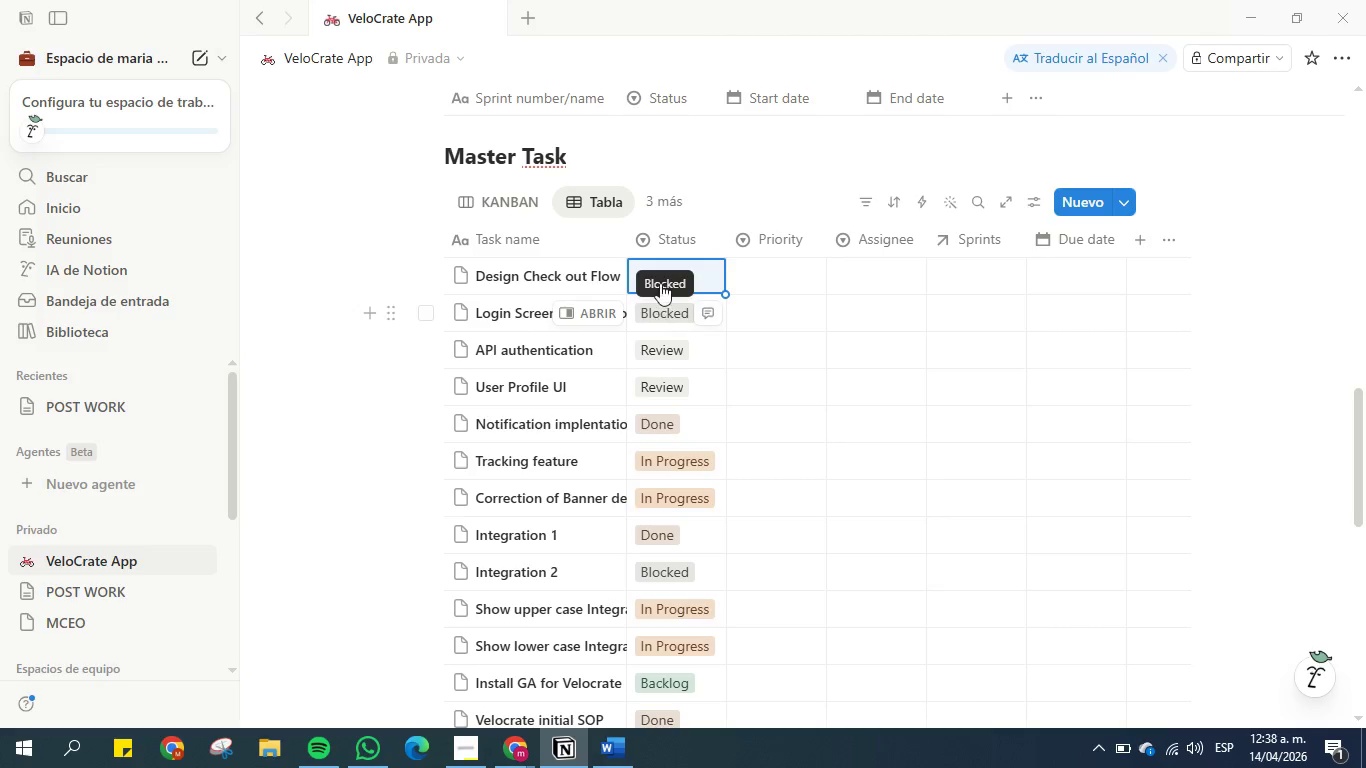 
left_click([676, 273])
 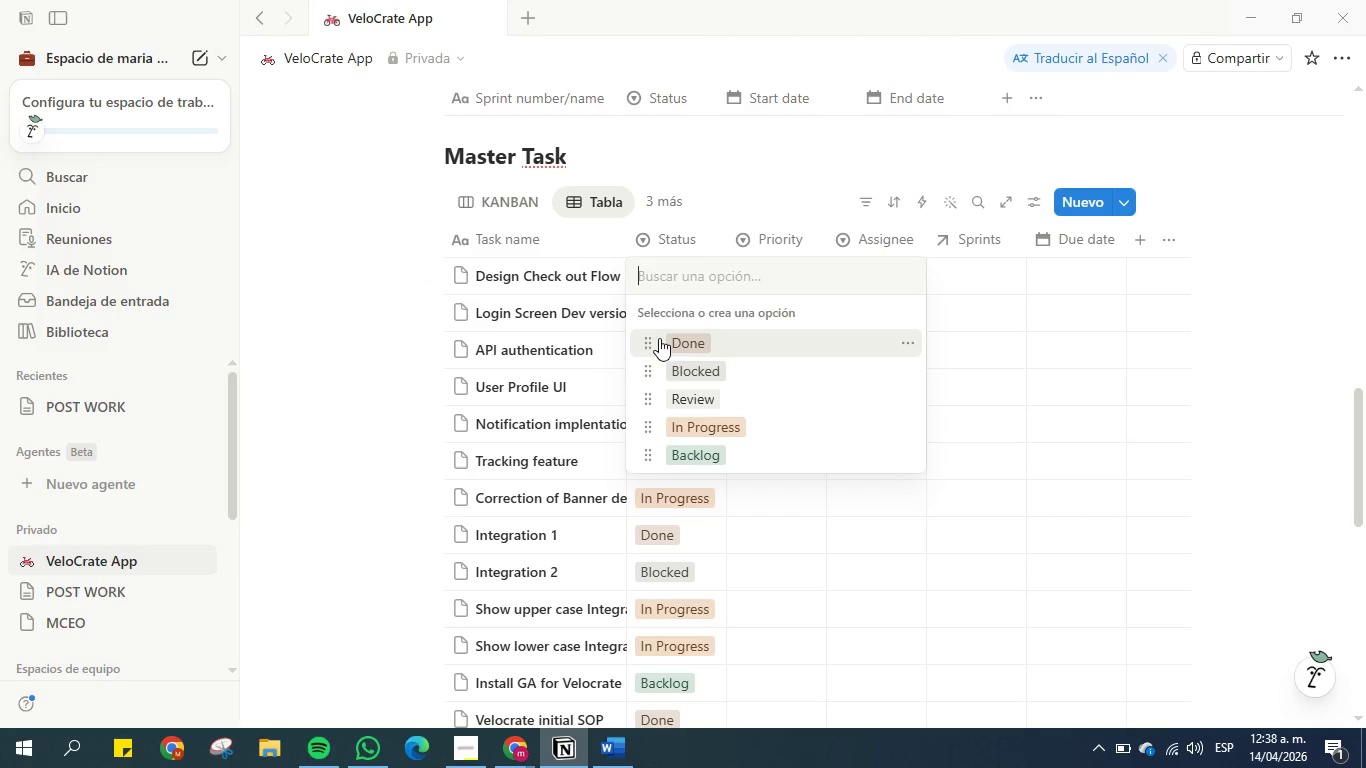 
left_click([695, 341])
 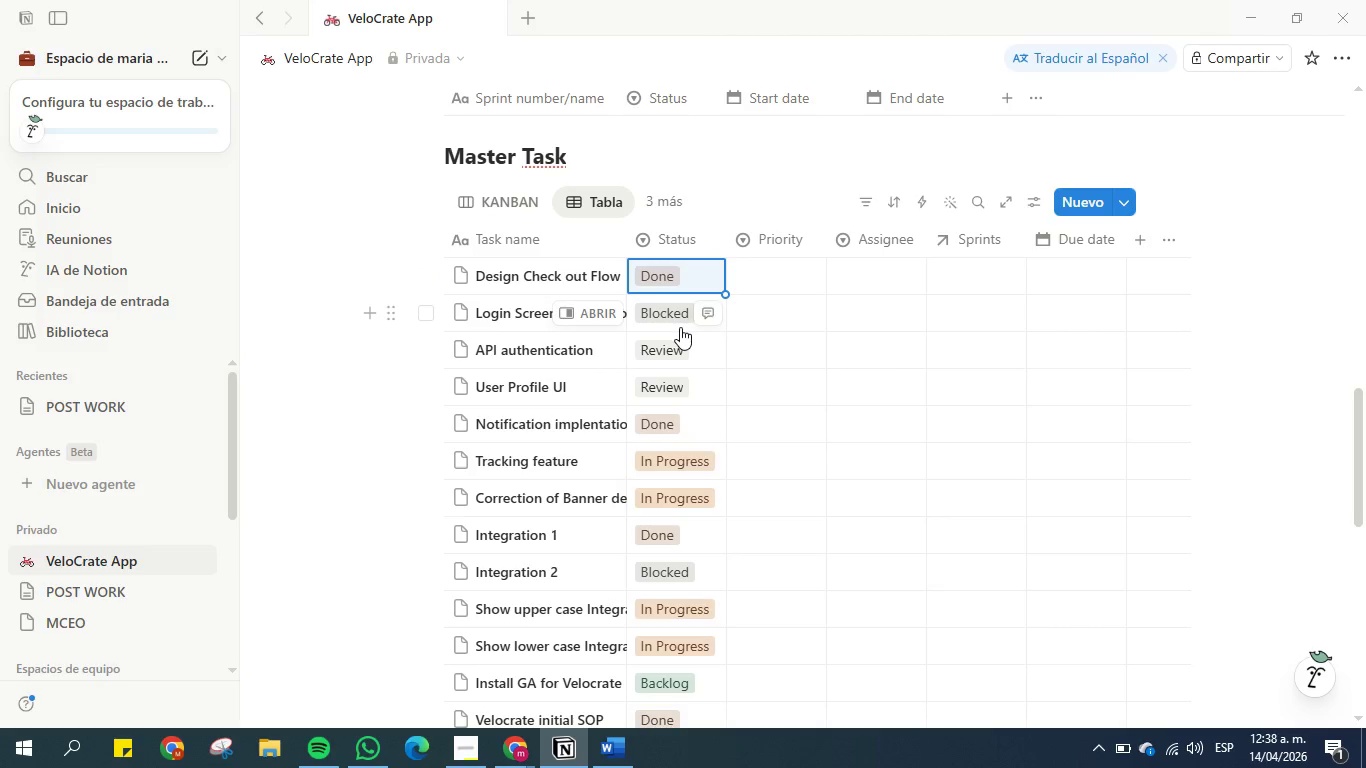 
scroll: coordinate [677, 364], scroll_direction: down, amount: 2.0
 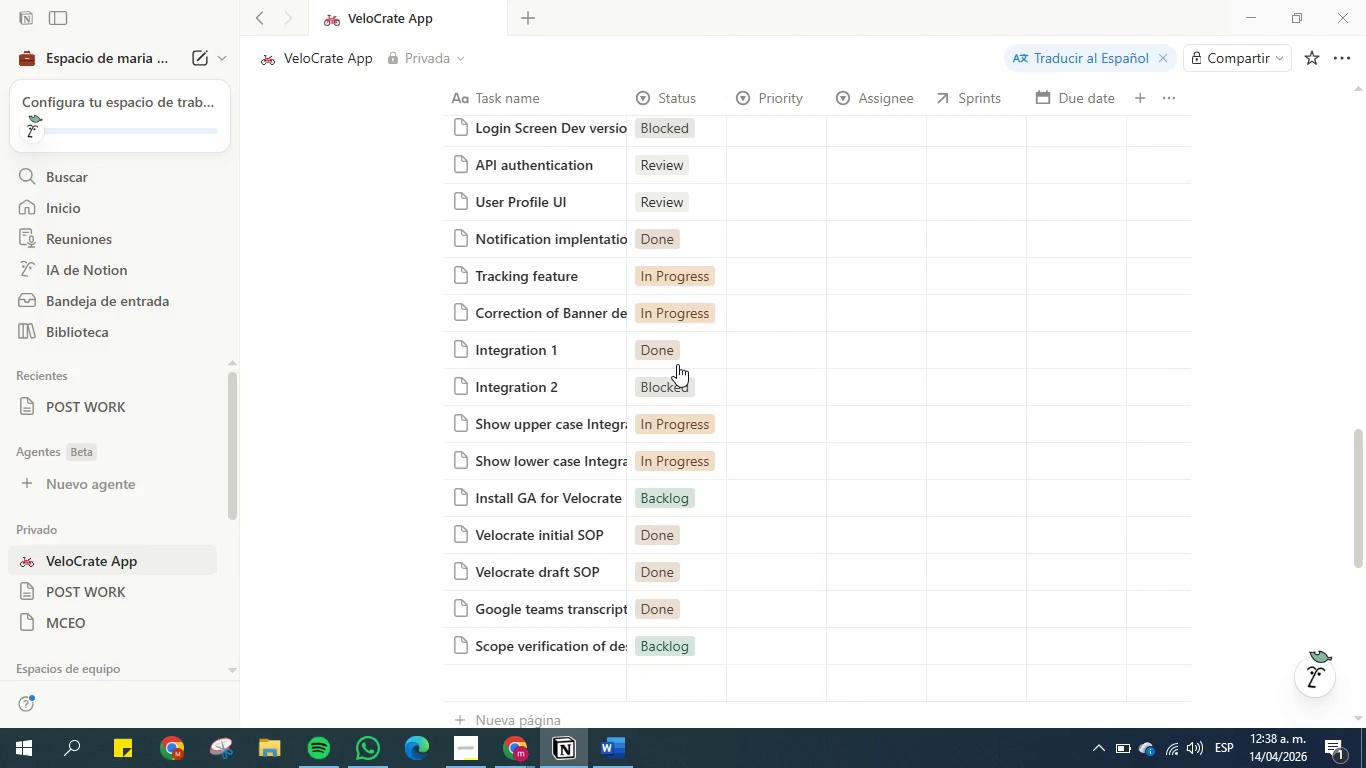 
scroll: coordinate [677, 364], scroll_direction: up, amount: 1.0
 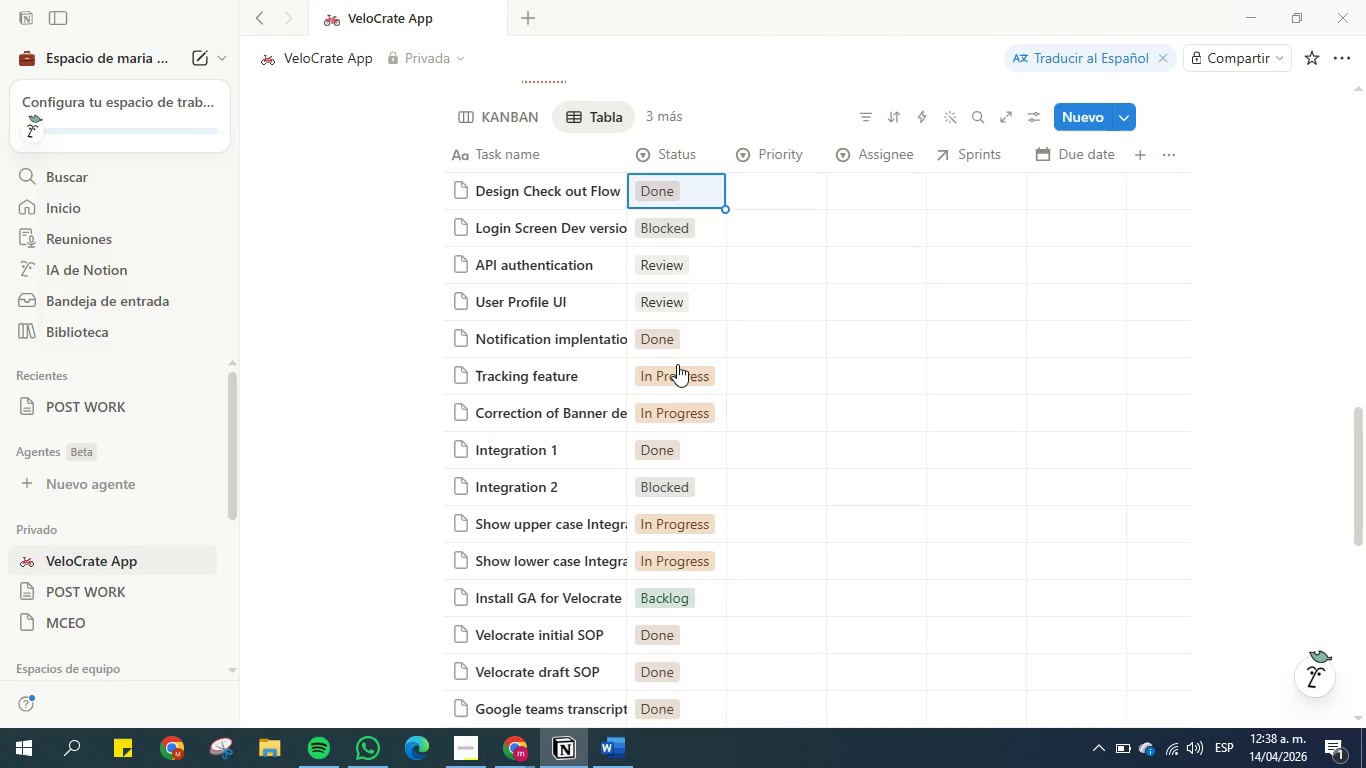 
scroll: coordinate [677, 364], scroll_direction: down, amount: 1.0
 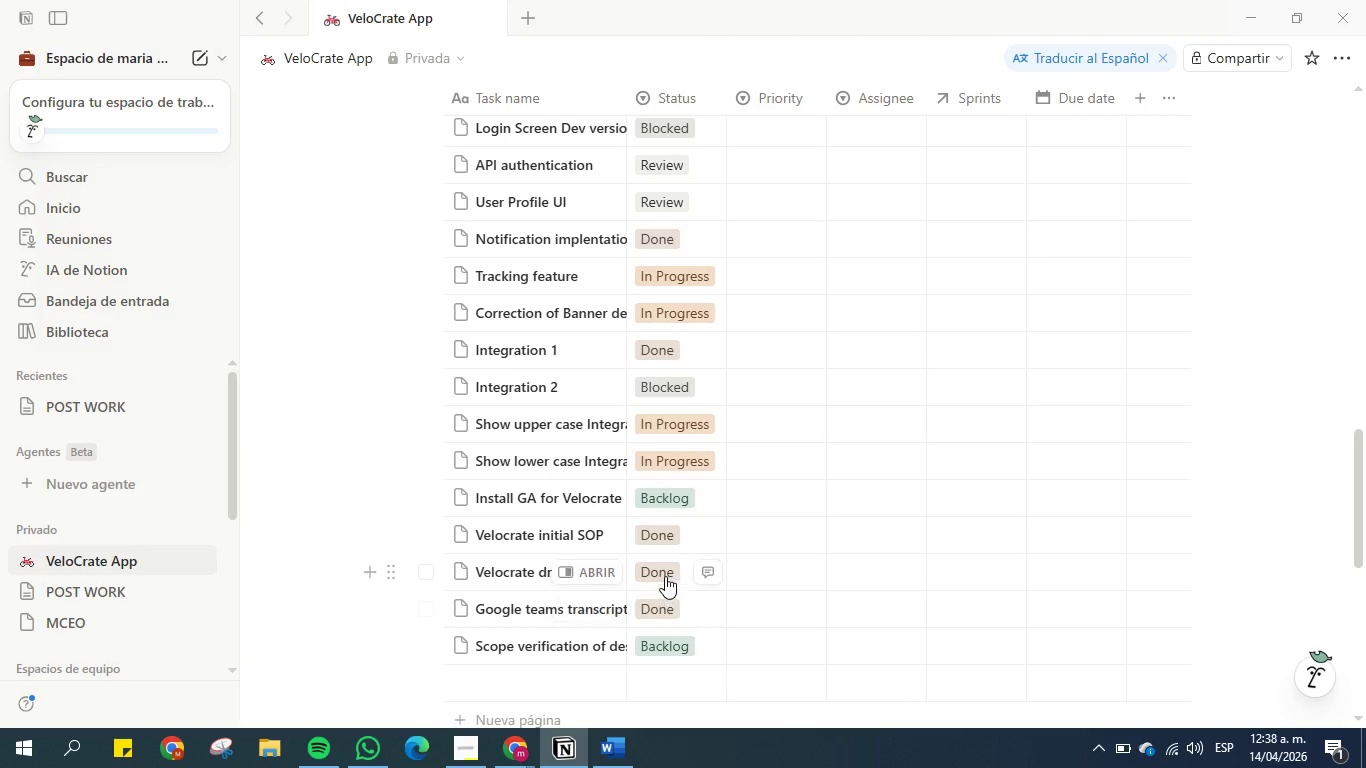 
mouse_move([678, 586])
 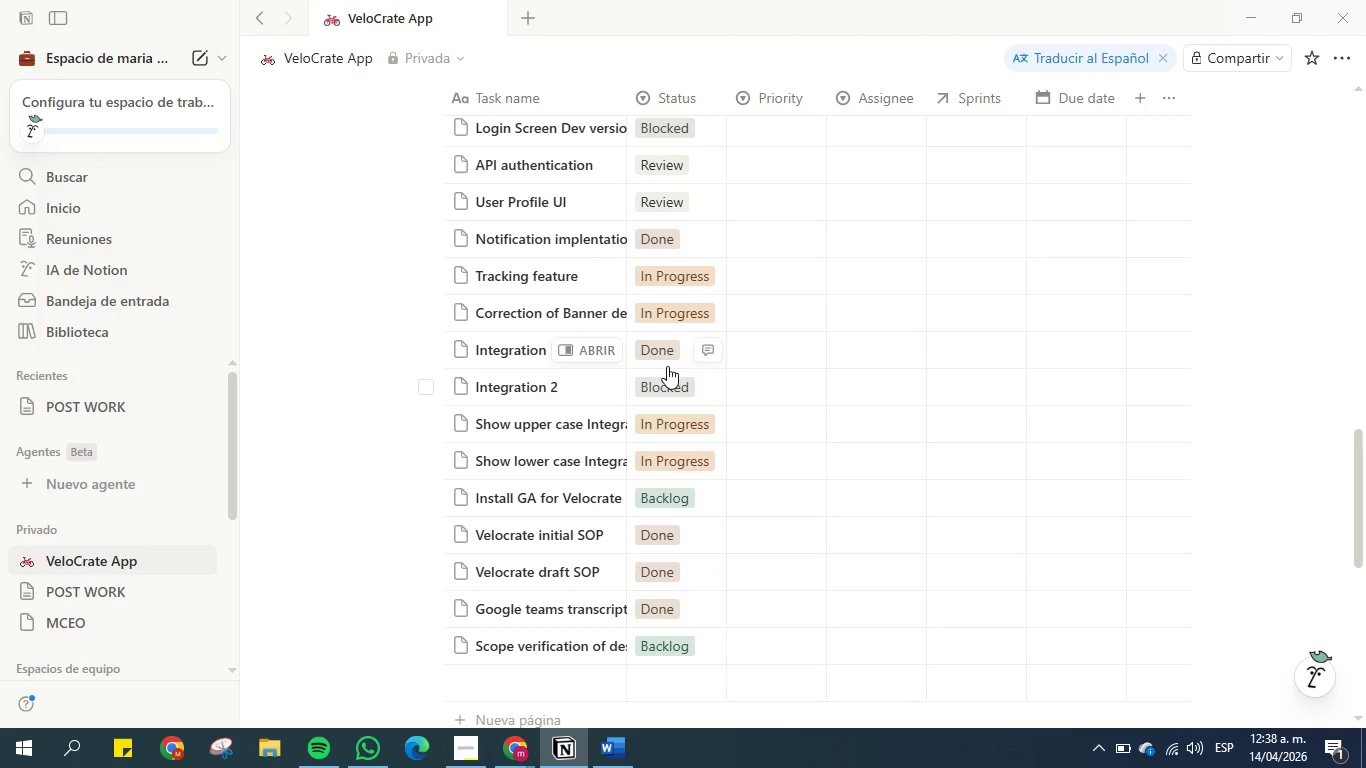 
scroll: coordinate [667, 364], scroll_direction: up, amount: 1.0
 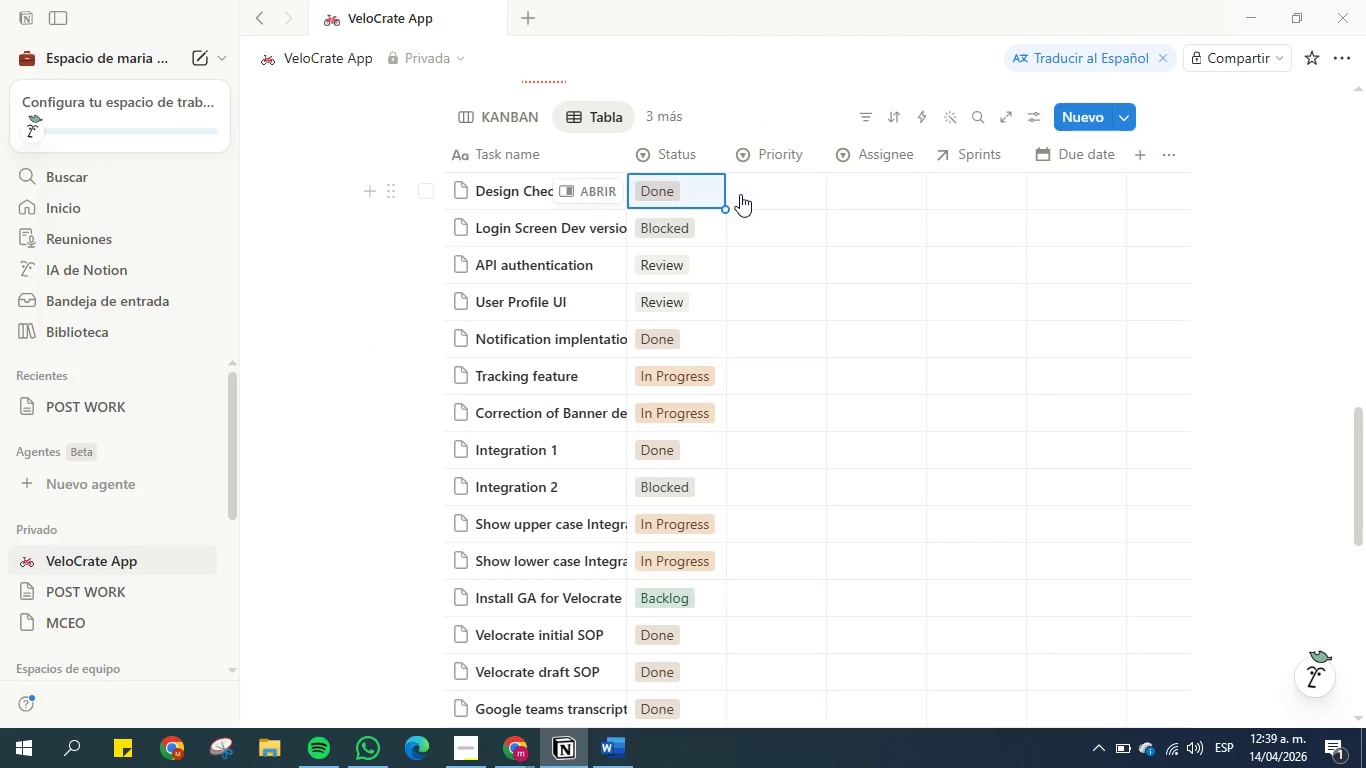 
left_click([762, 181])
 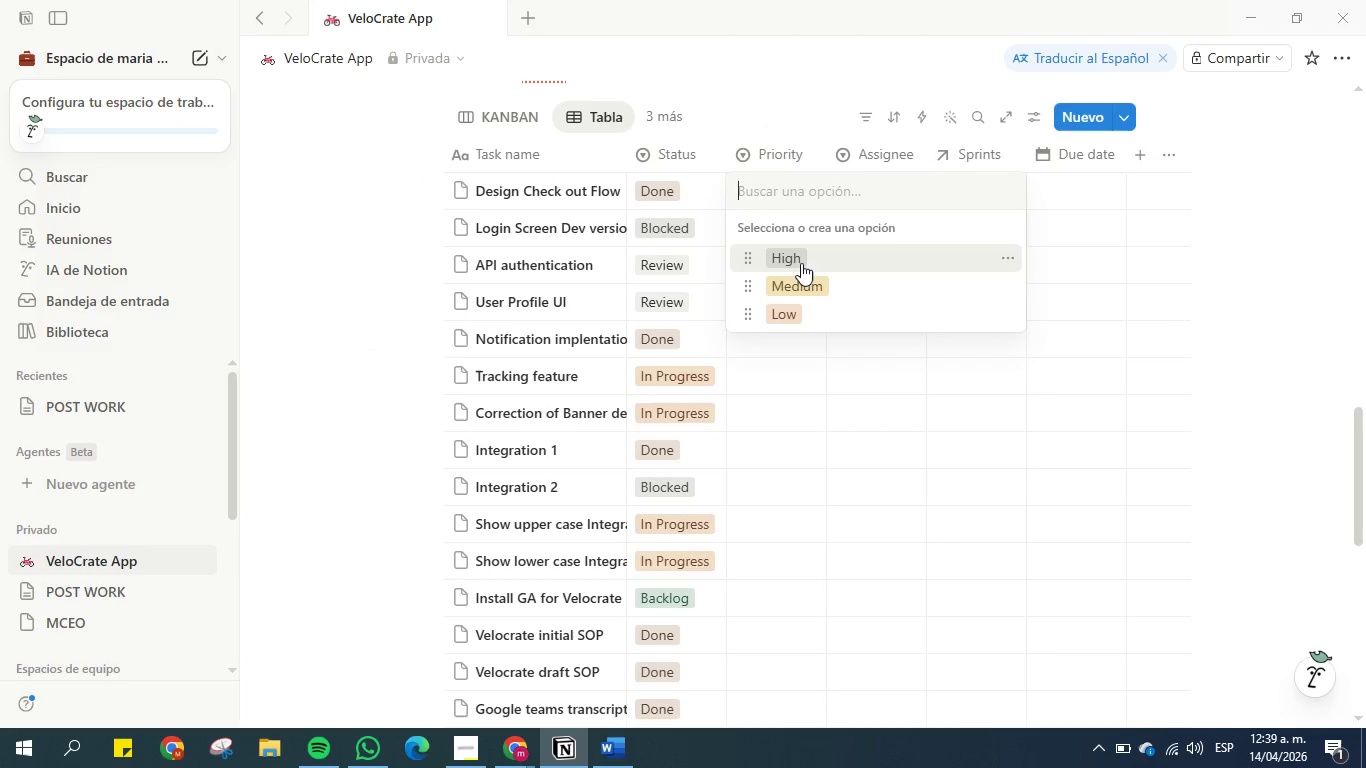 
left_click([801, 263])
 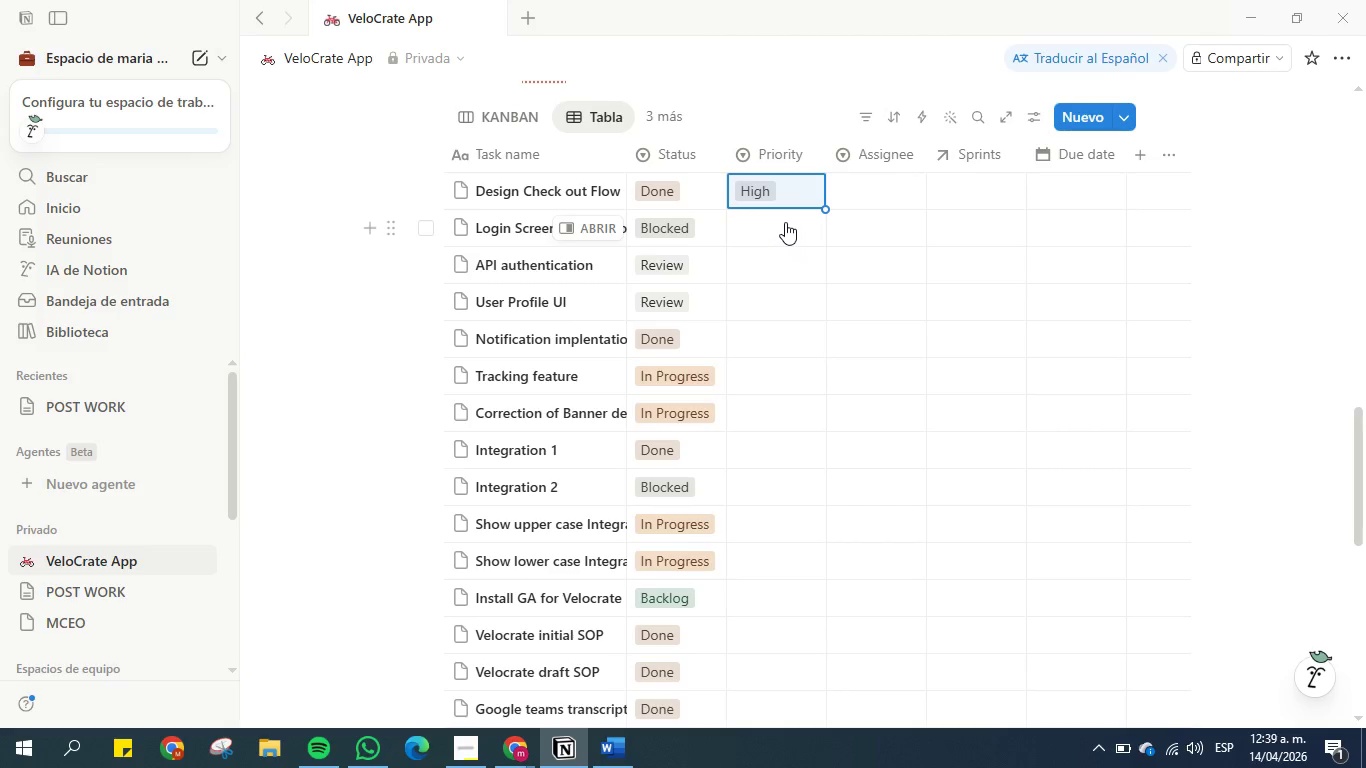 
left_click([780, 220])
 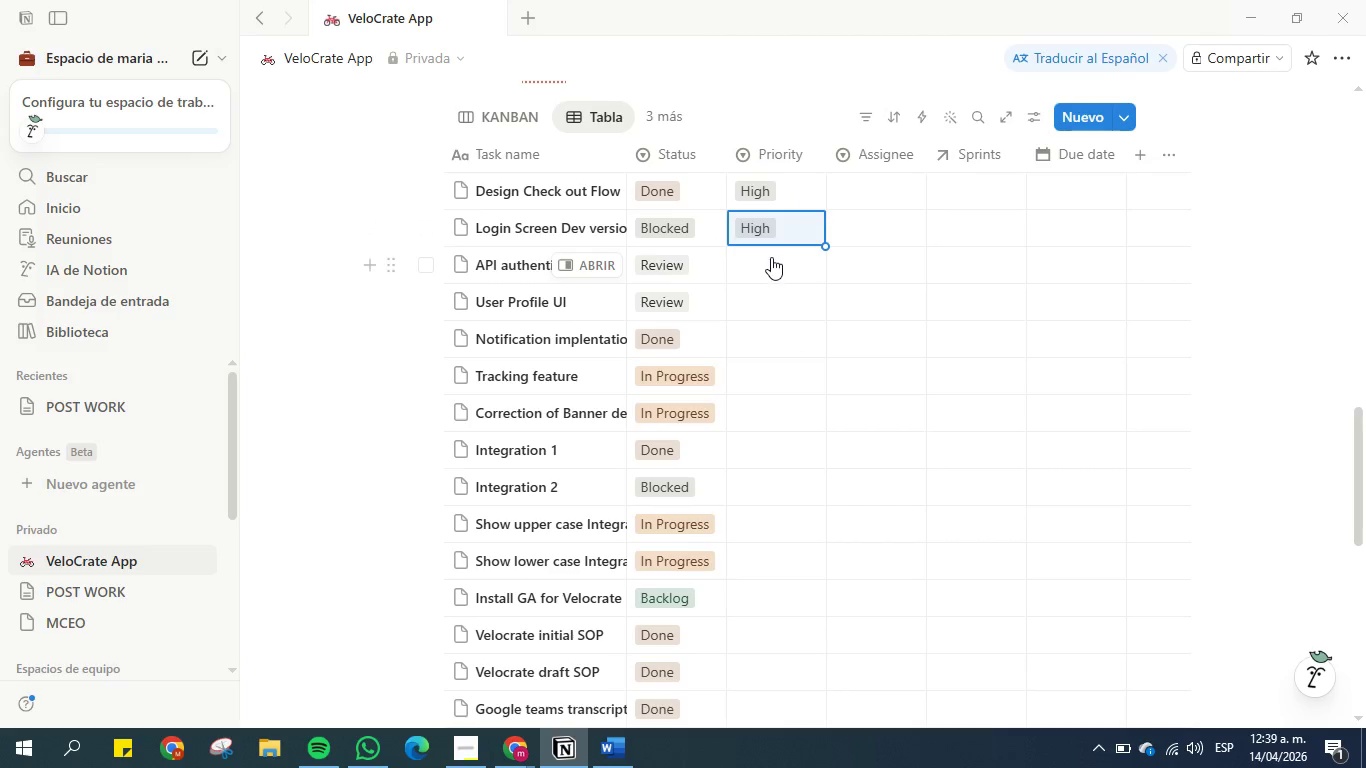 
left_click([771, 257])
 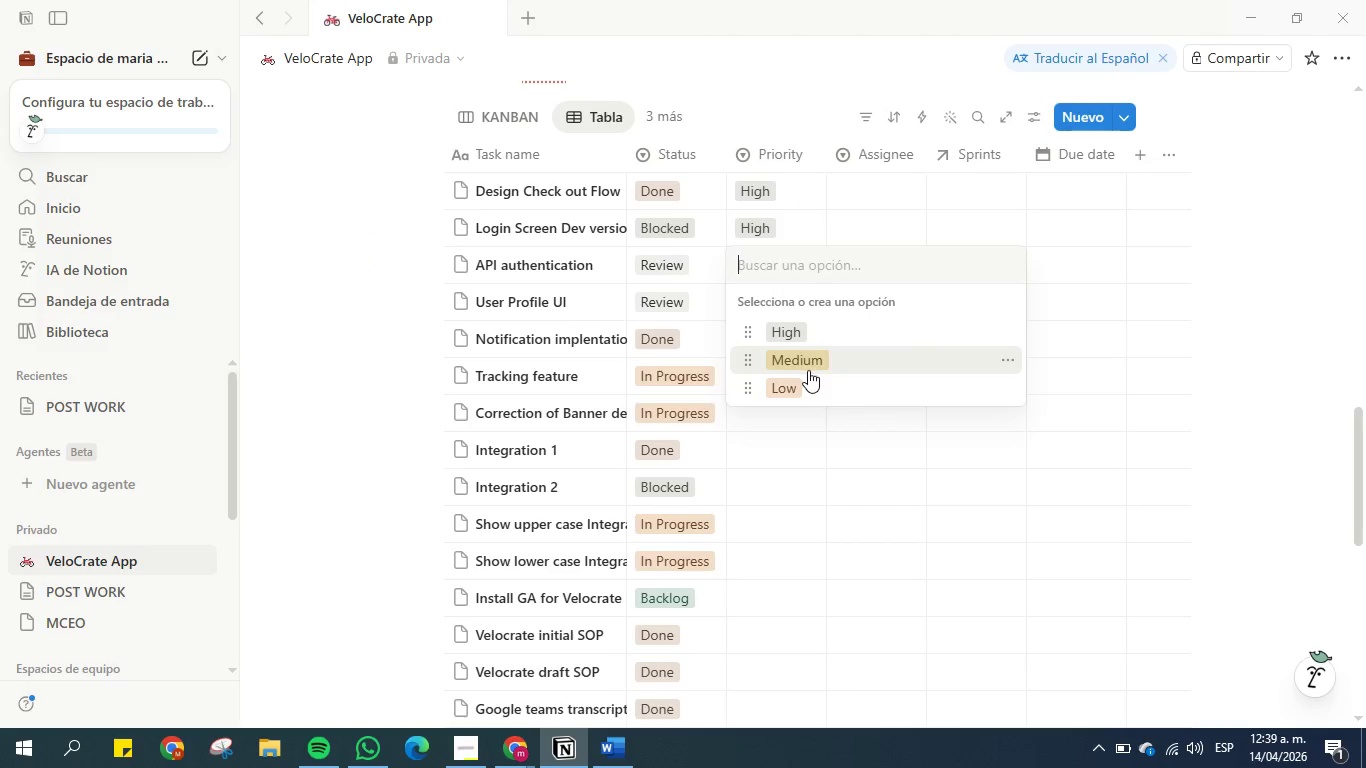 
left_click([811, 362])
 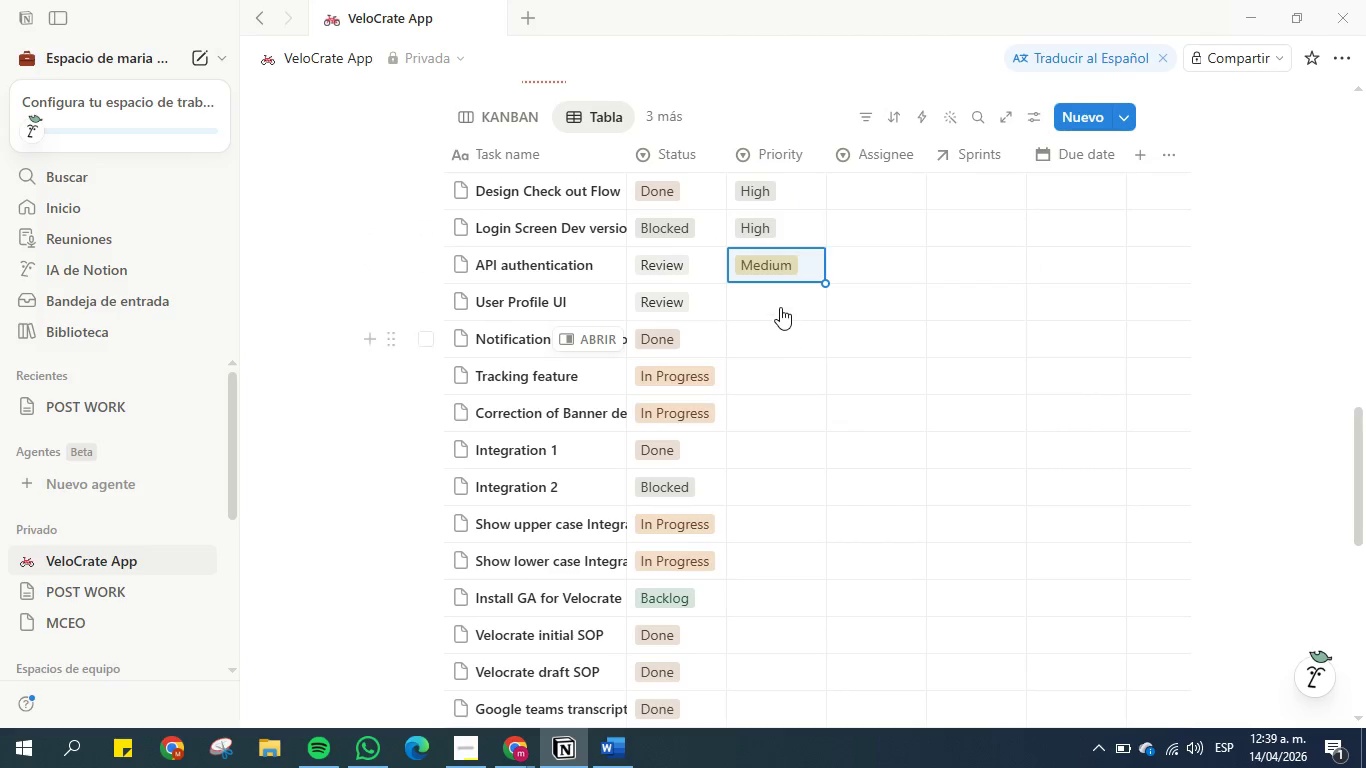 
left_click([778, 300])
 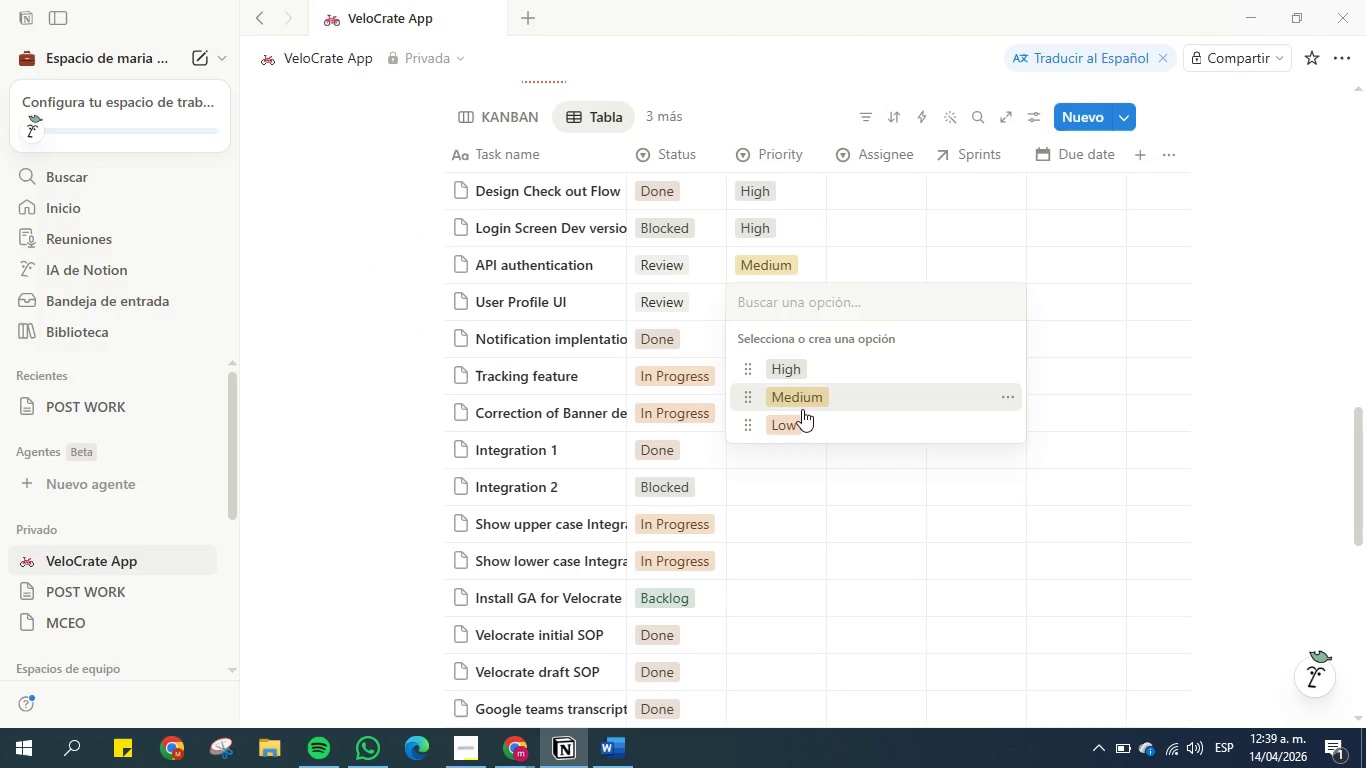 
left_click([806, 400])
 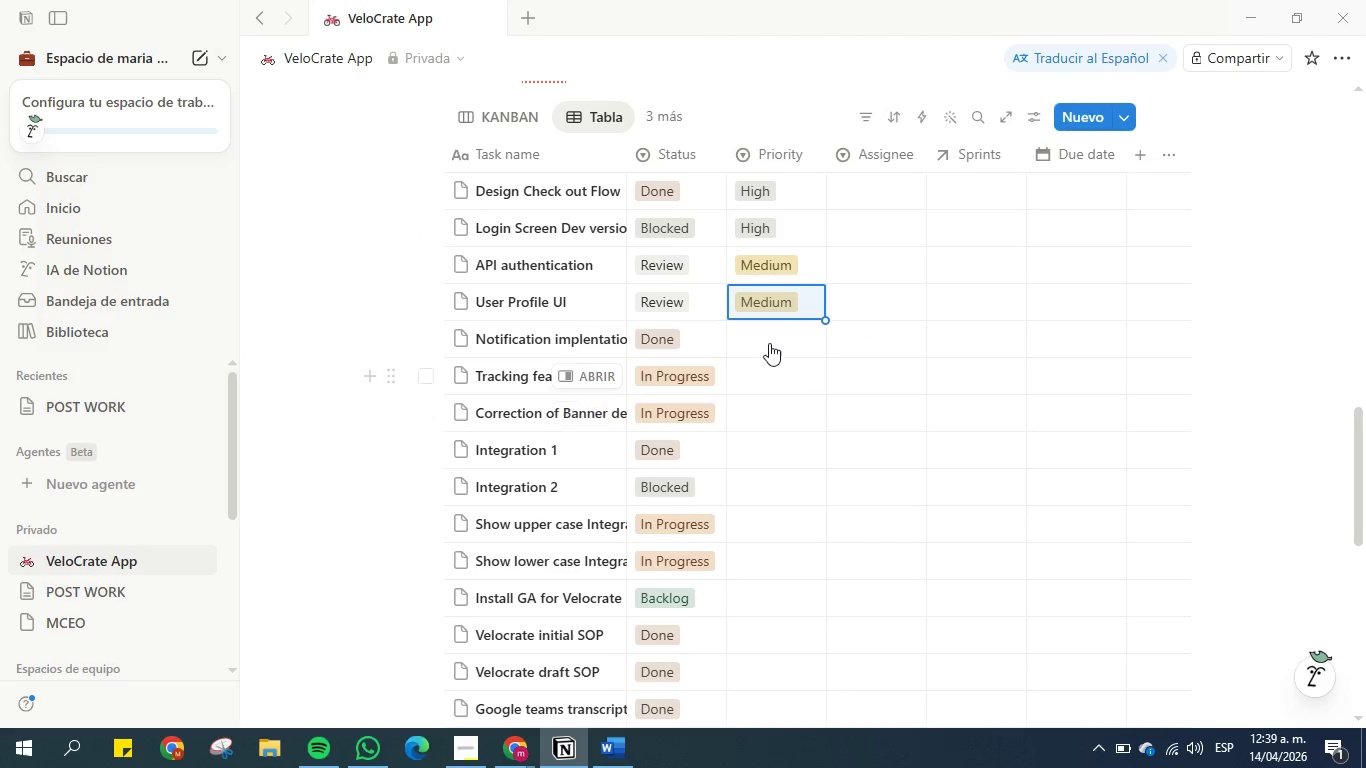 
left_click([767, 337])
 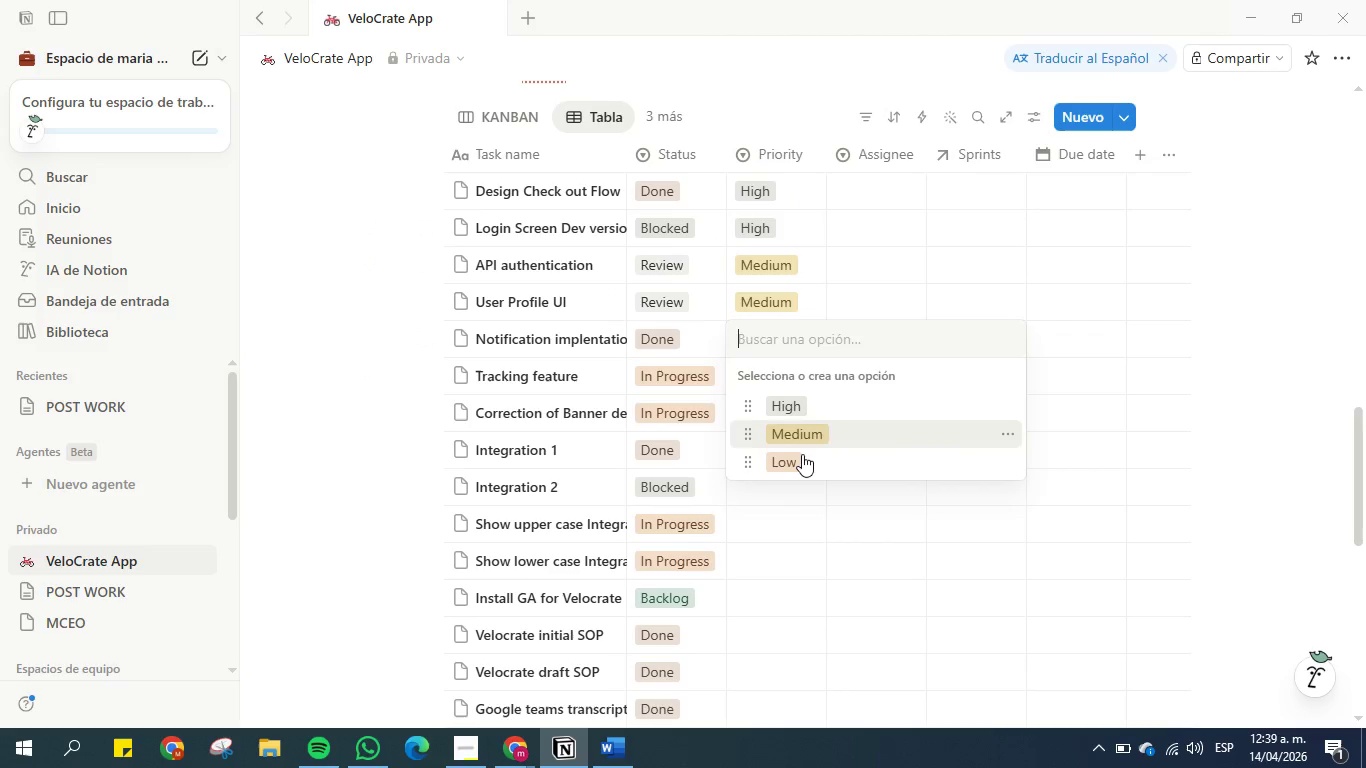 
left_click([803, 459])
 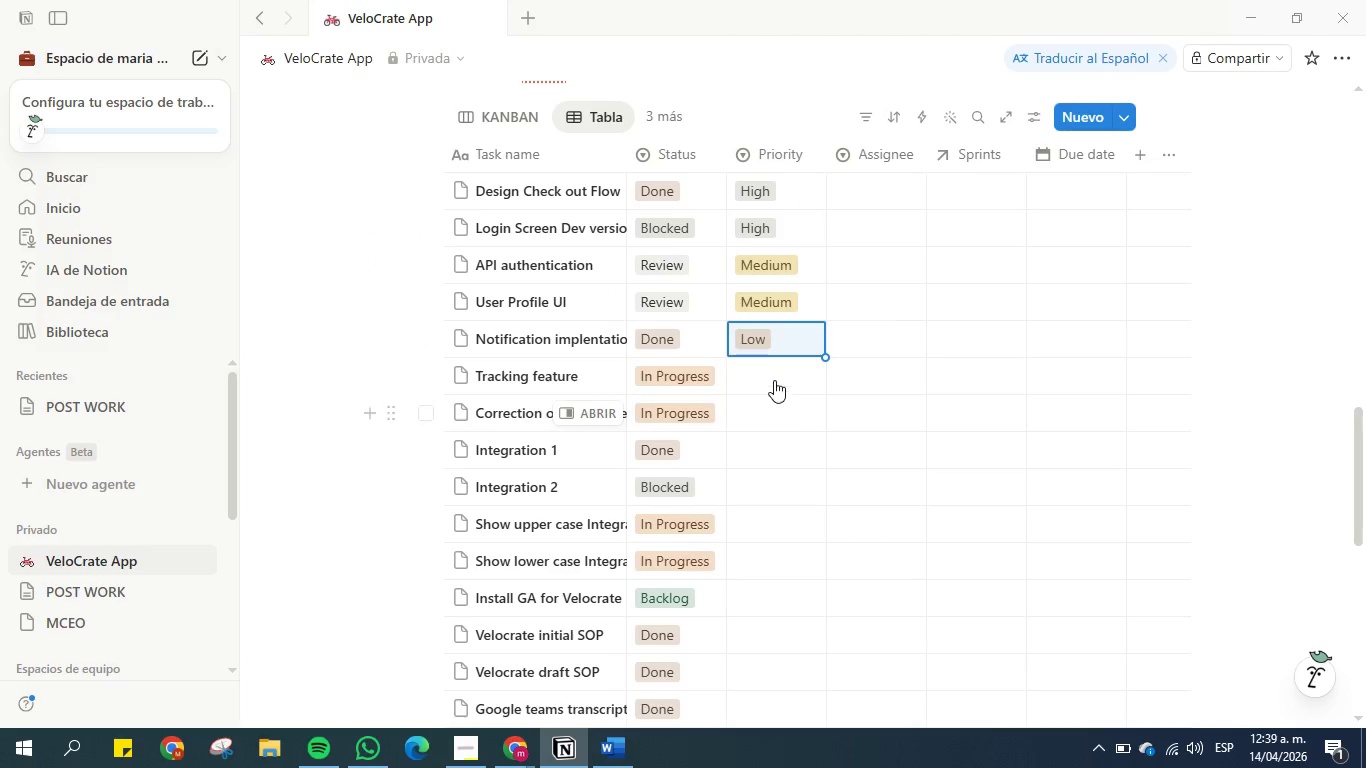 
left_click([772, 375])
 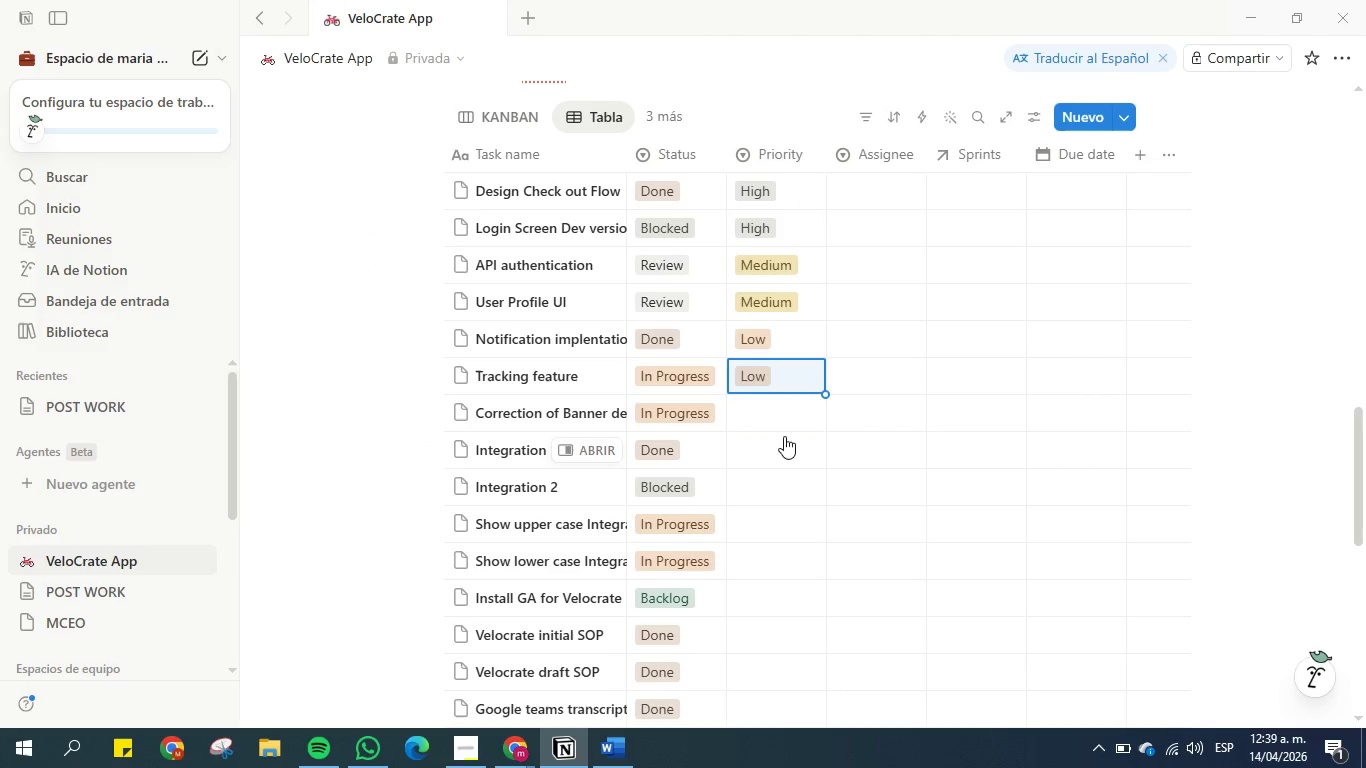 
left_click([756, 406])
 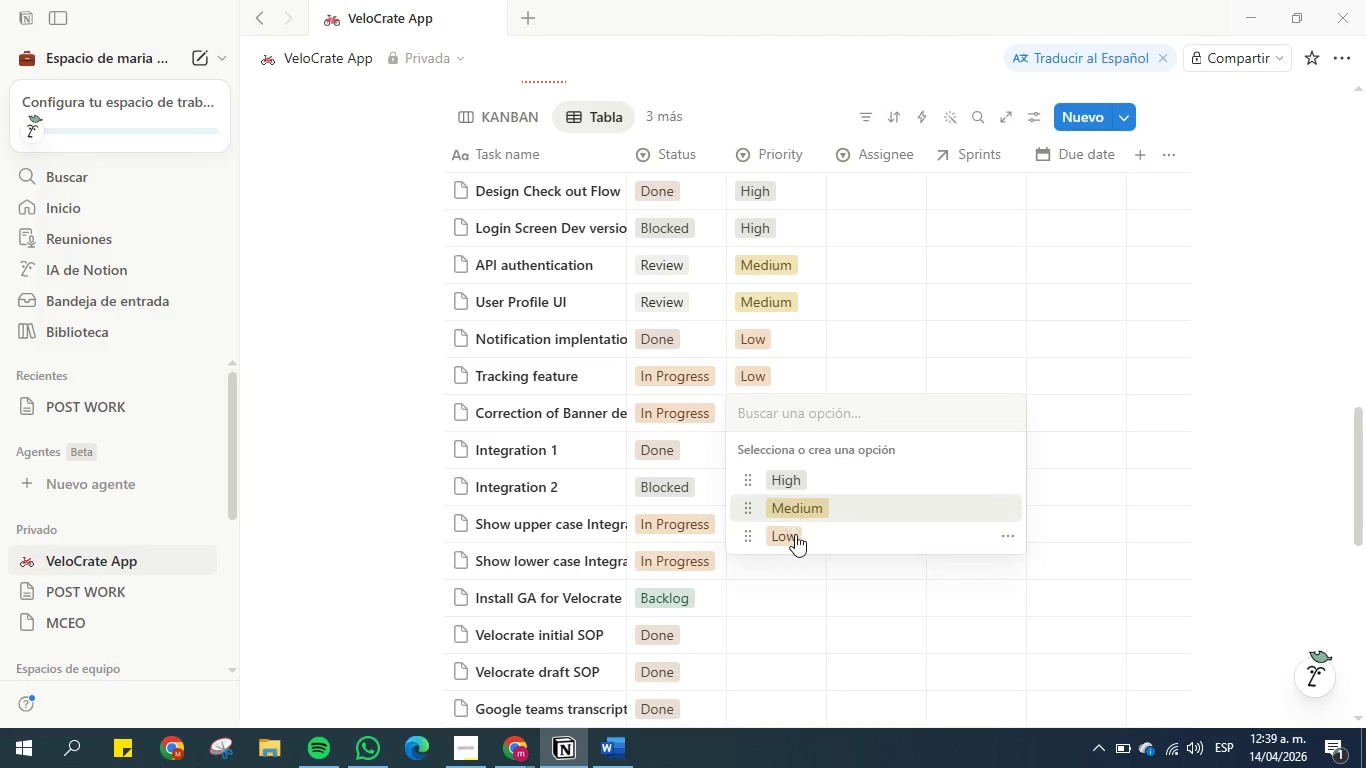 
left_click([795, 536])
 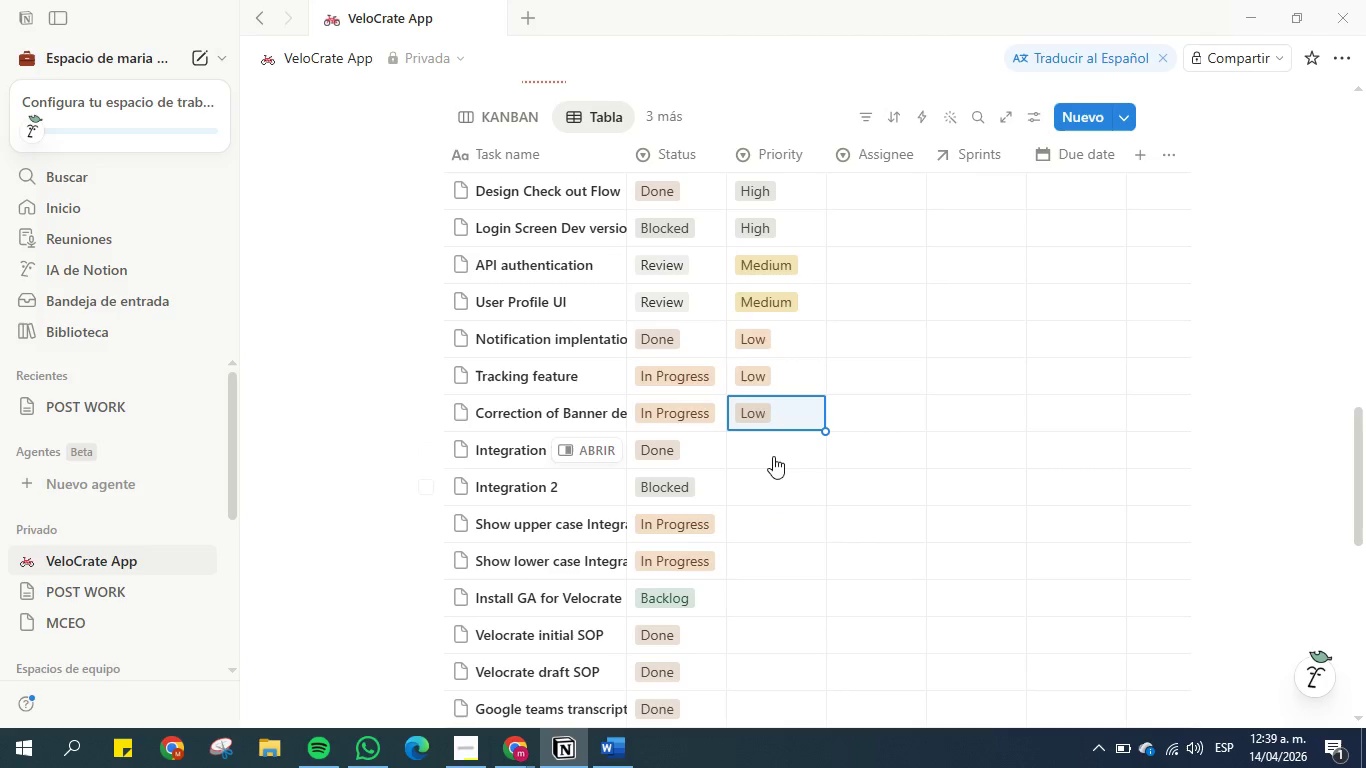 
left_click([771, 453])
 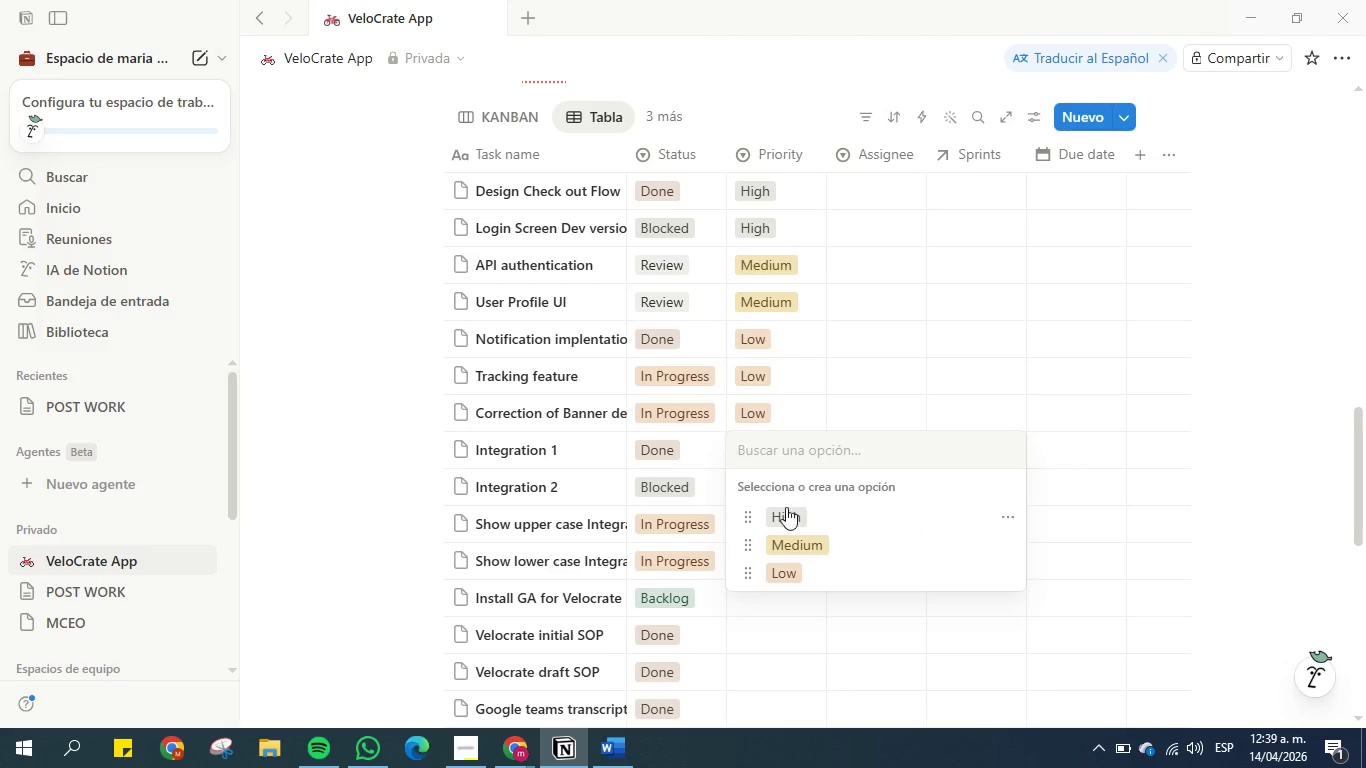 
left_click([788, 511])
 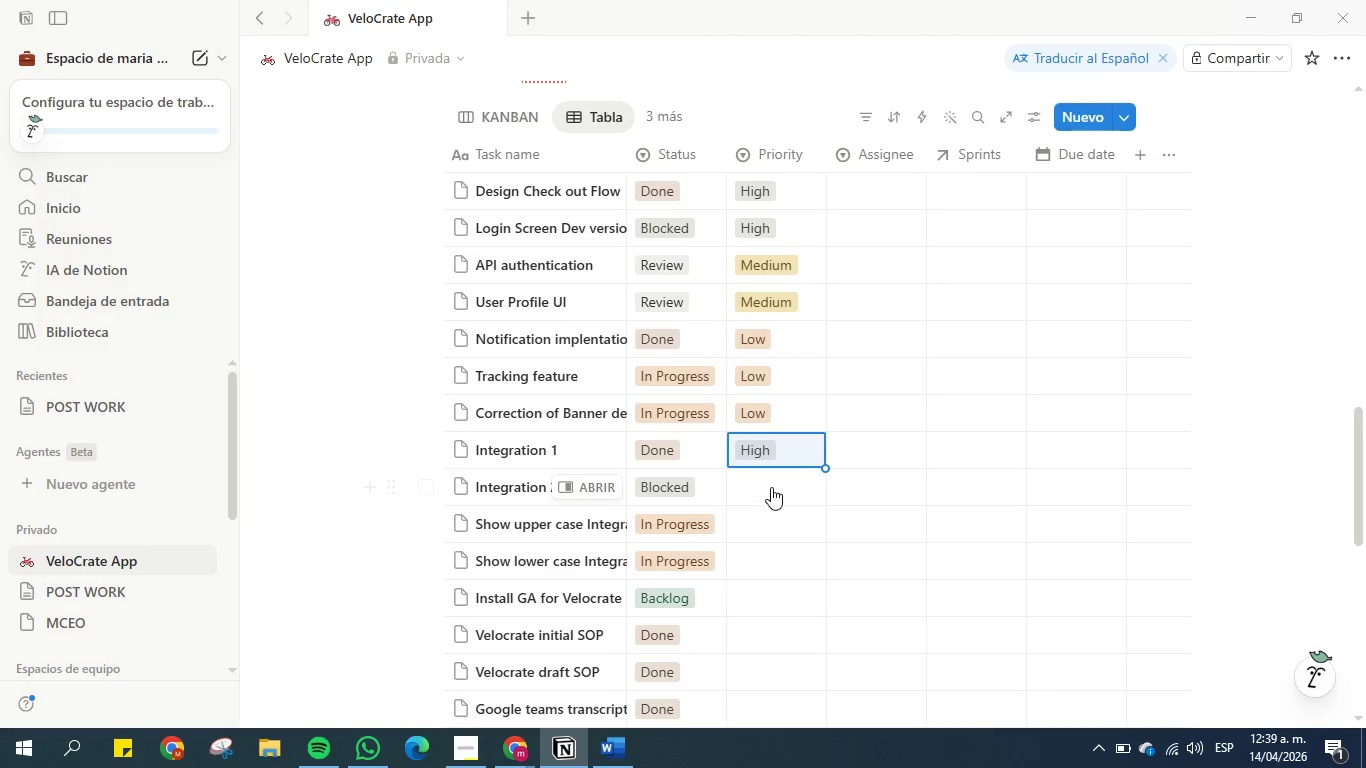 
left_click([766, 482])
 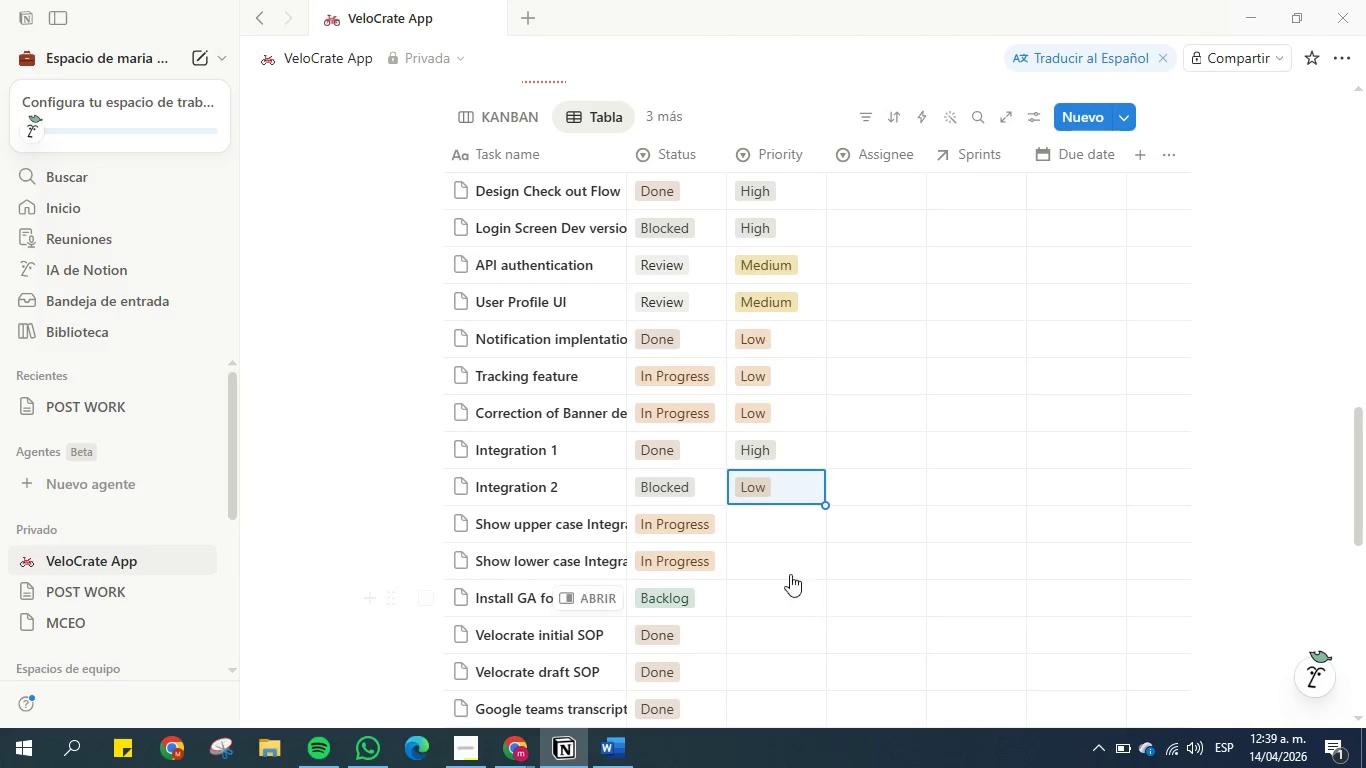 
left_click([754, 520])
 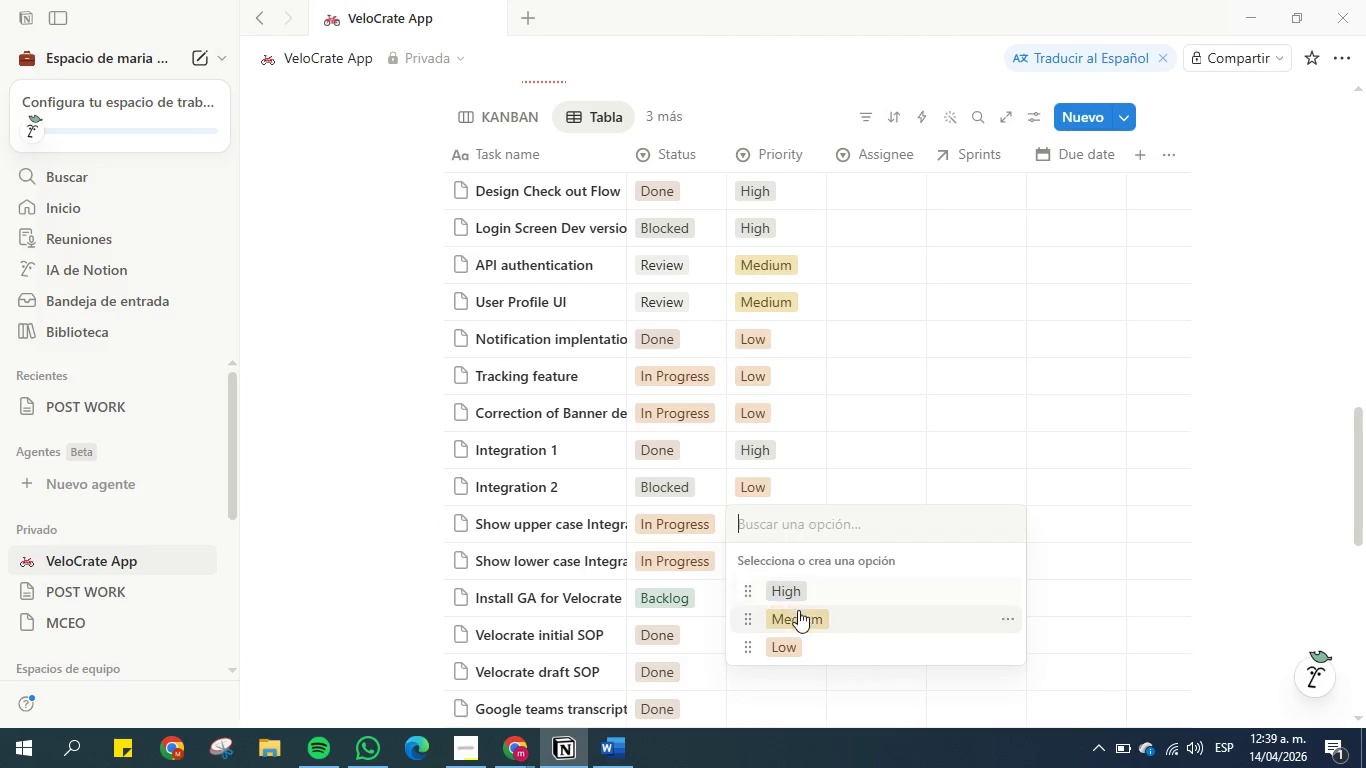 
left_click([799, 612])
 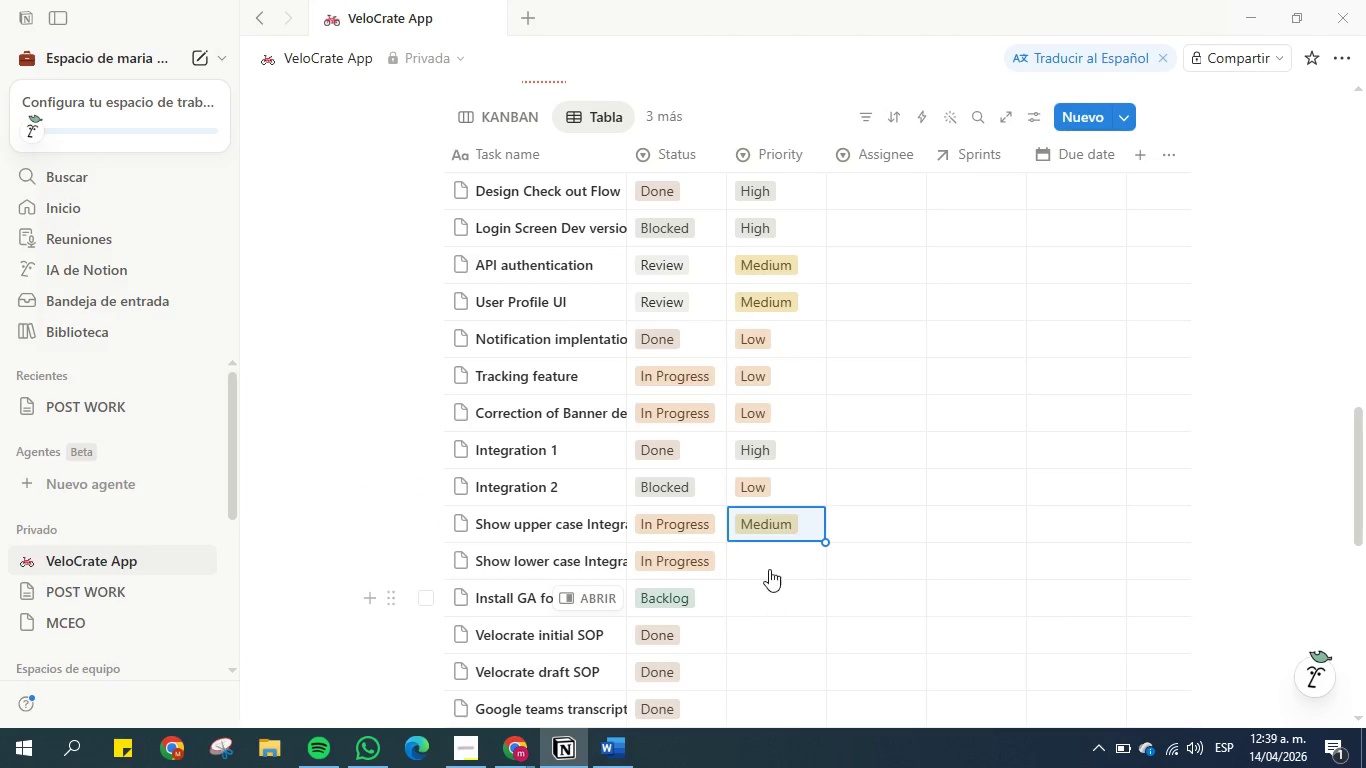 
left_click([760, 550])
 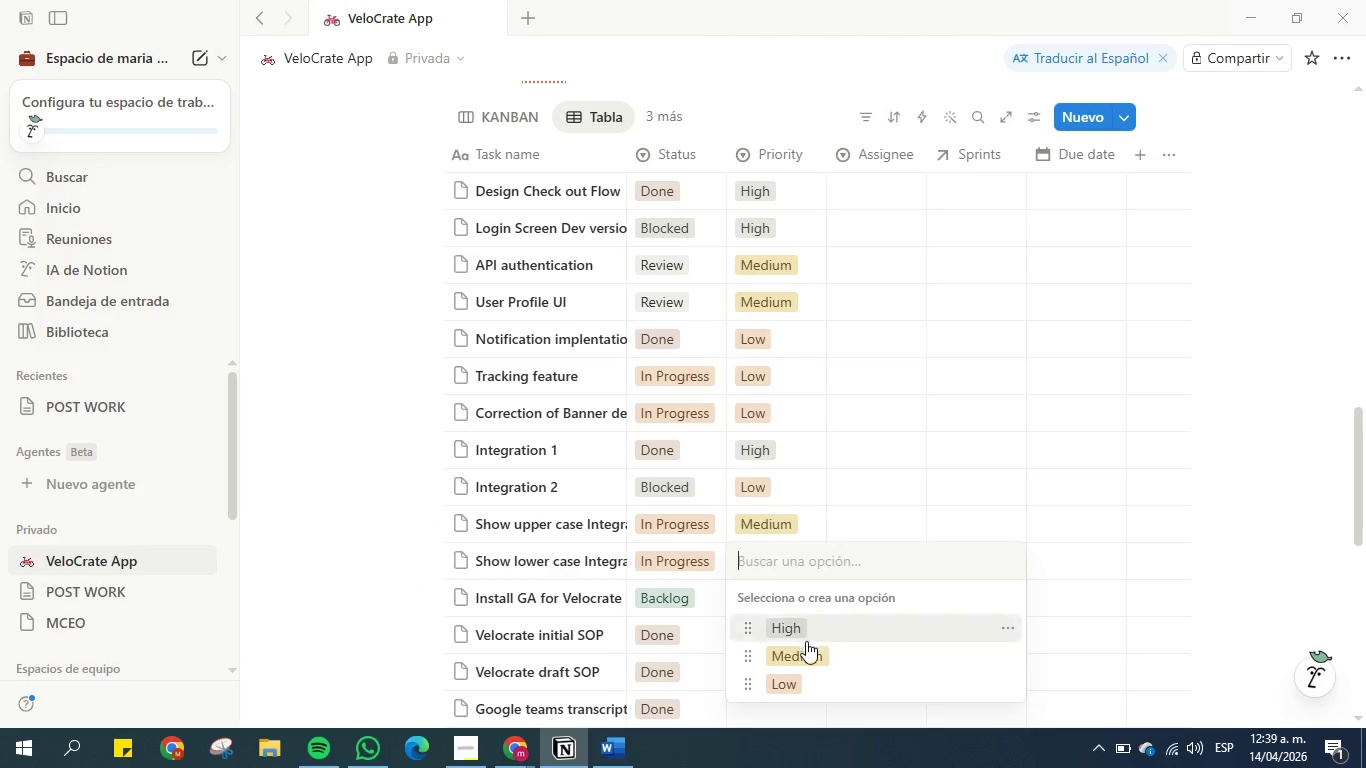 
left_click([808, 648])
 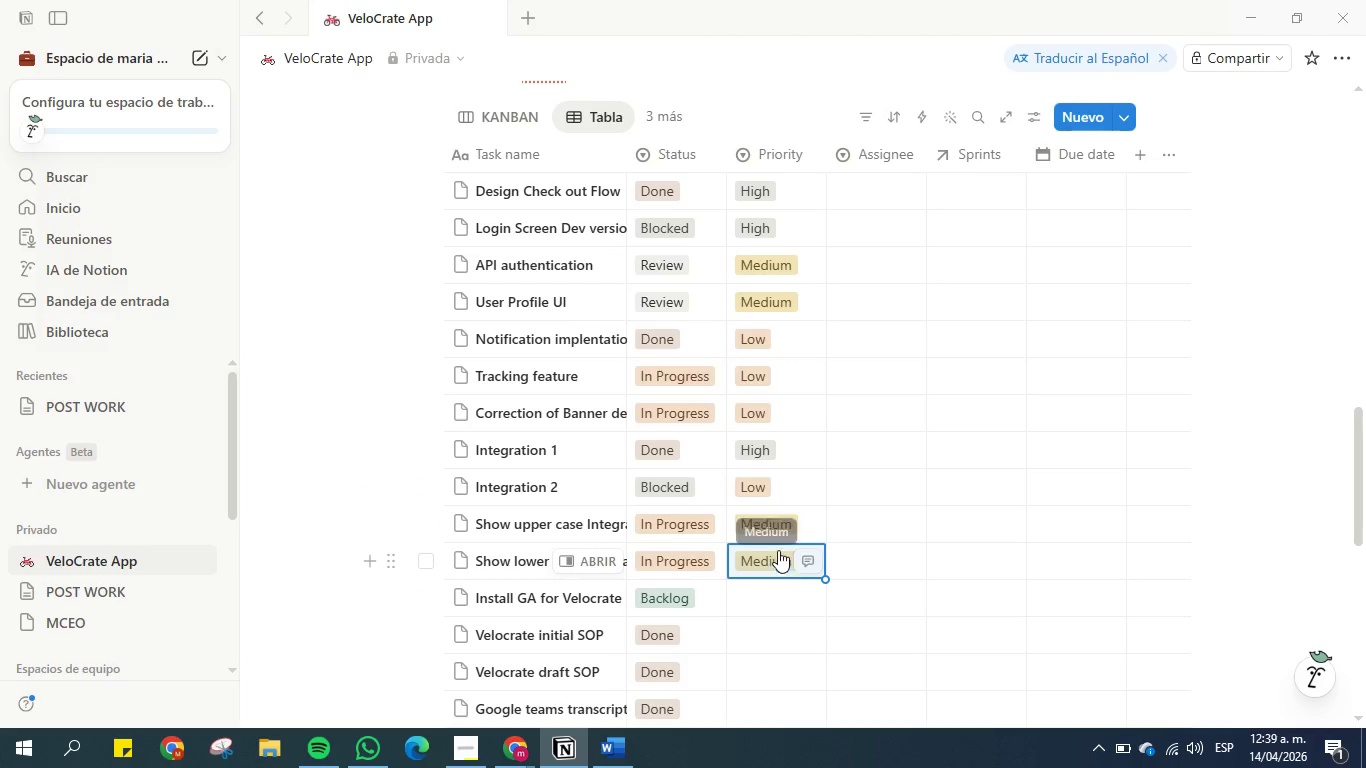 
scroll: coordinate [774, 542], scroll_direction: down, amount: 2.0
 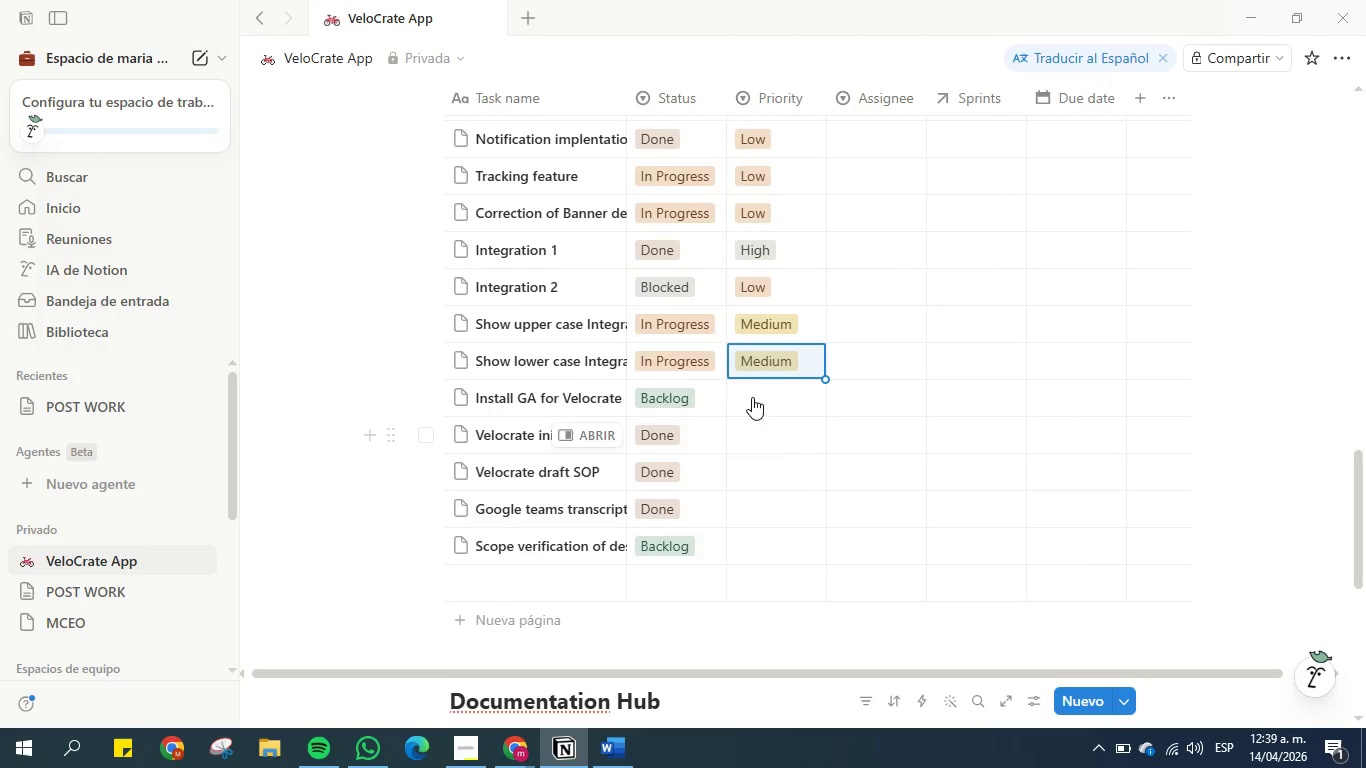 
left_click([753, 392])
 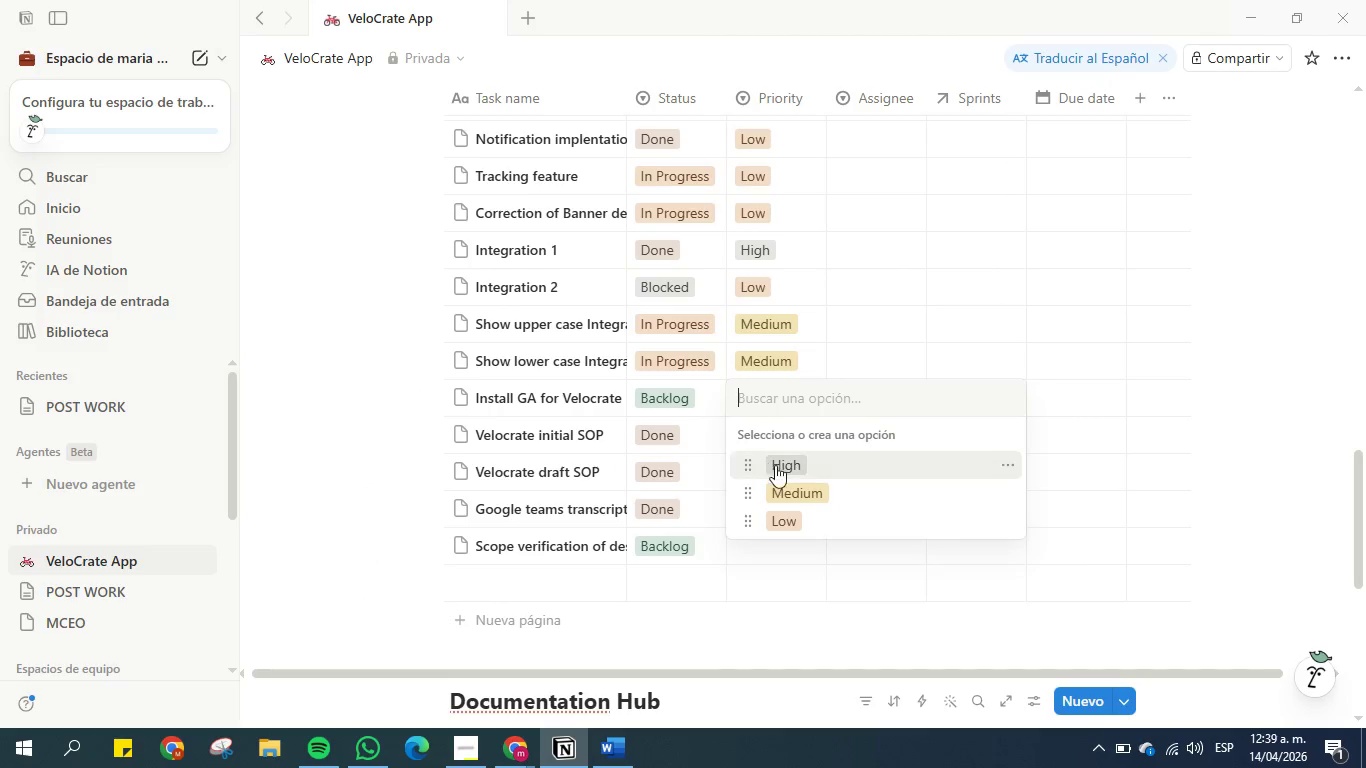 
left_click([778, 466])
 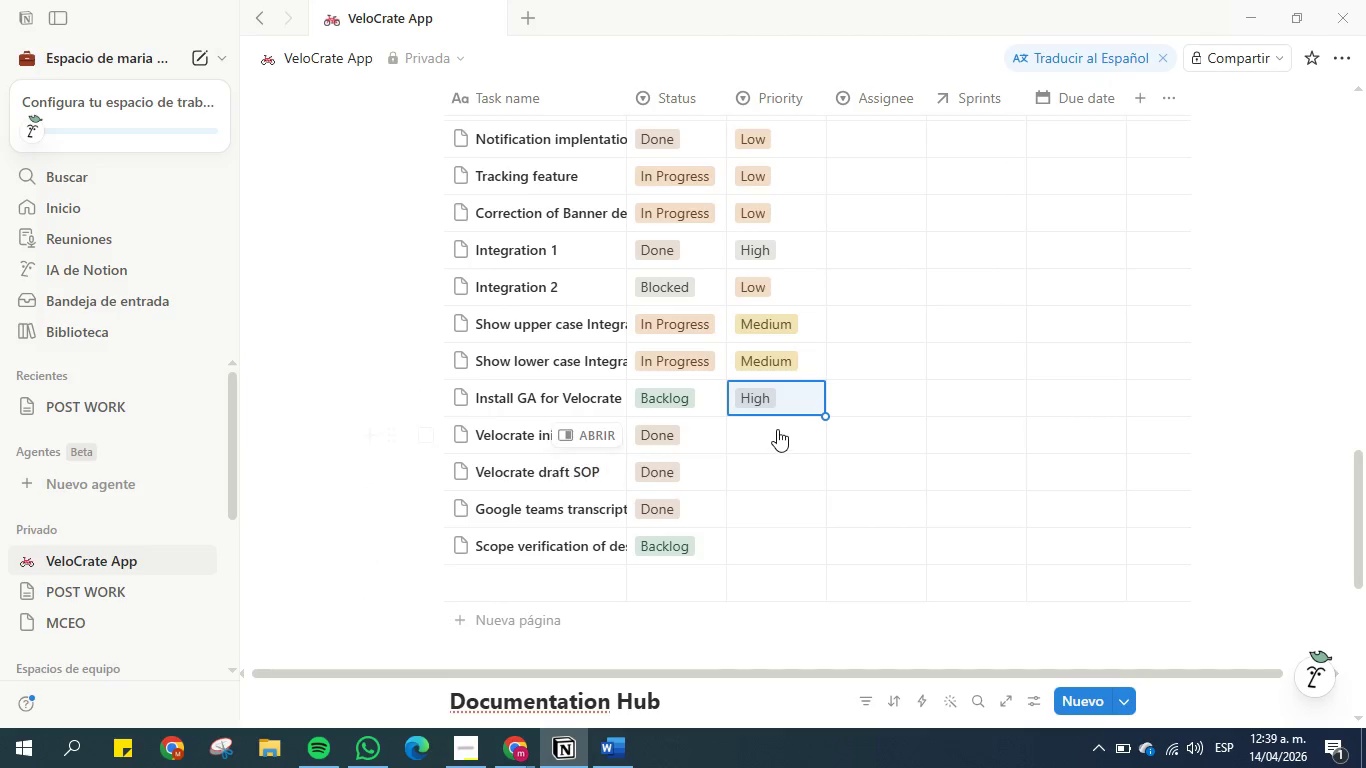 
left_click([777, 429])
 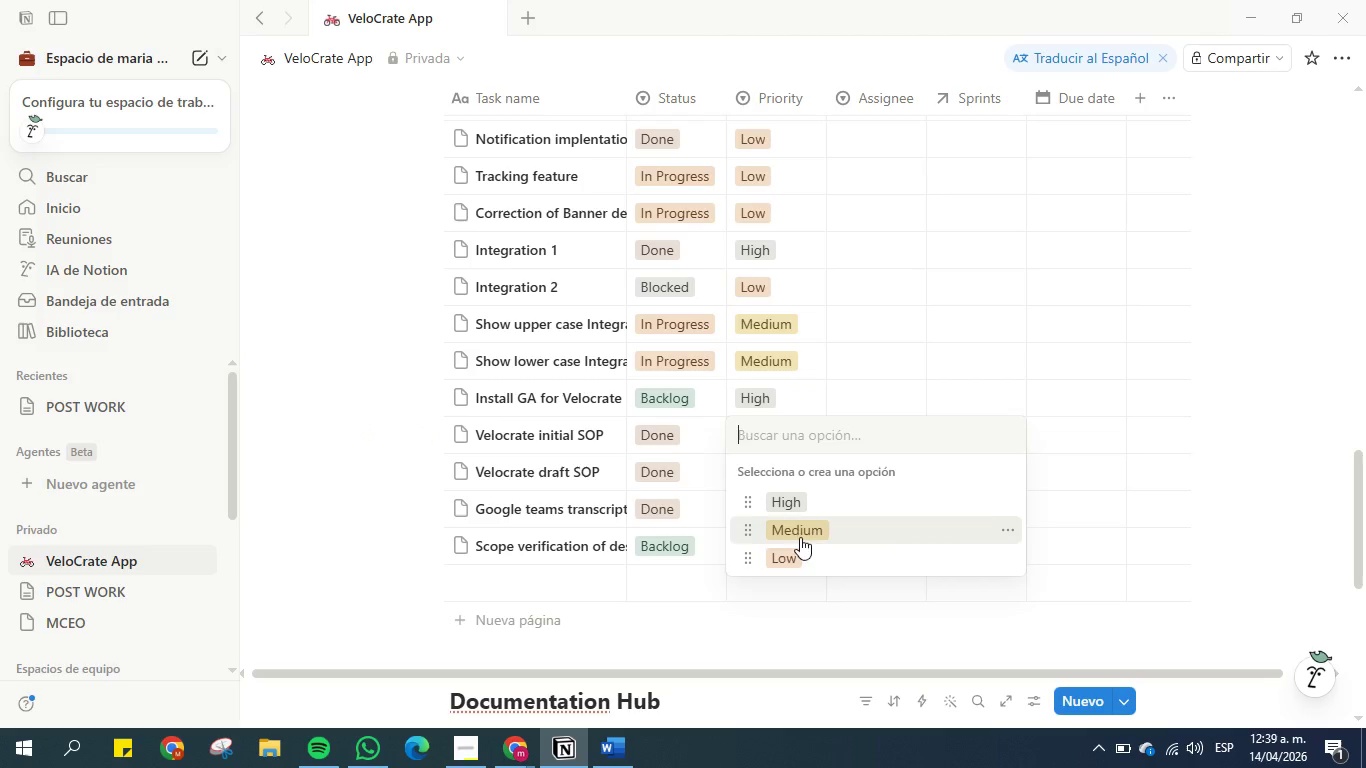 
left_click([803, 557])
 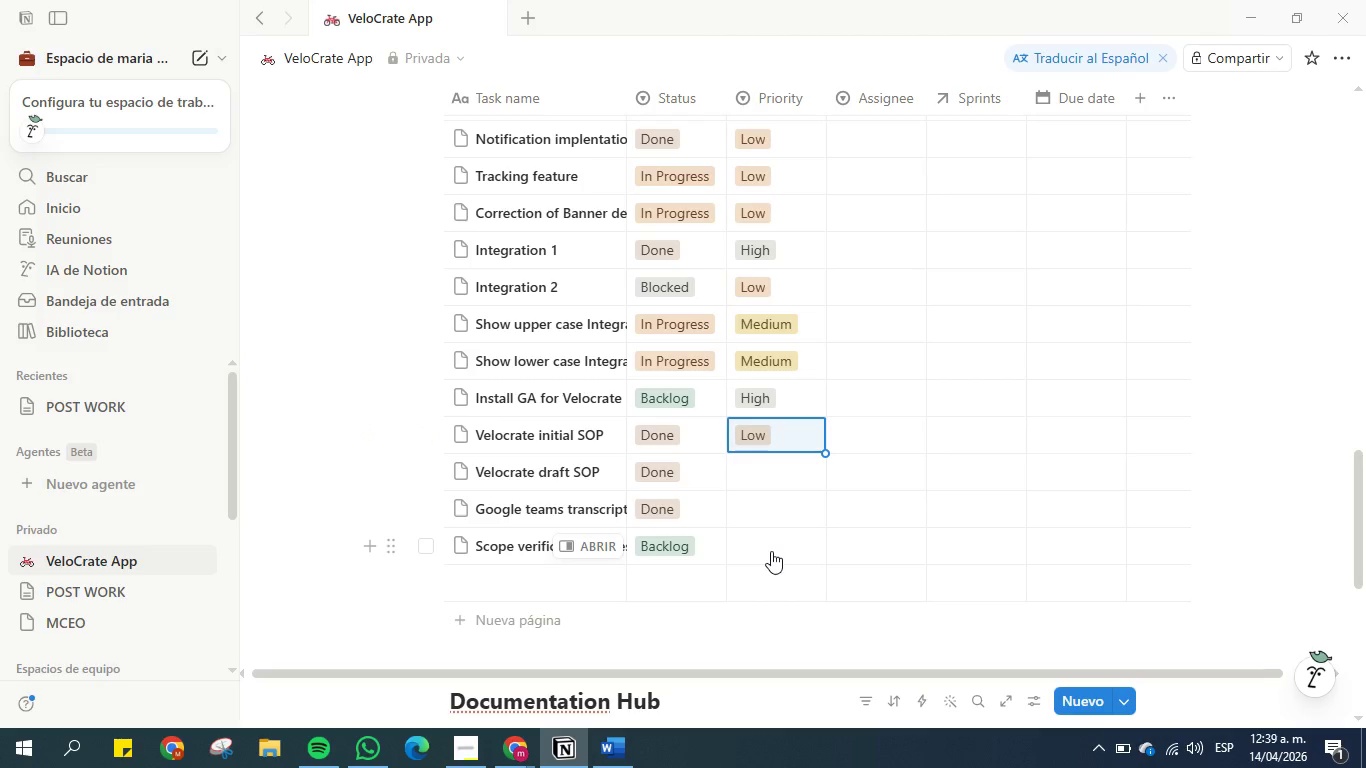 
left_click([769, 550])
 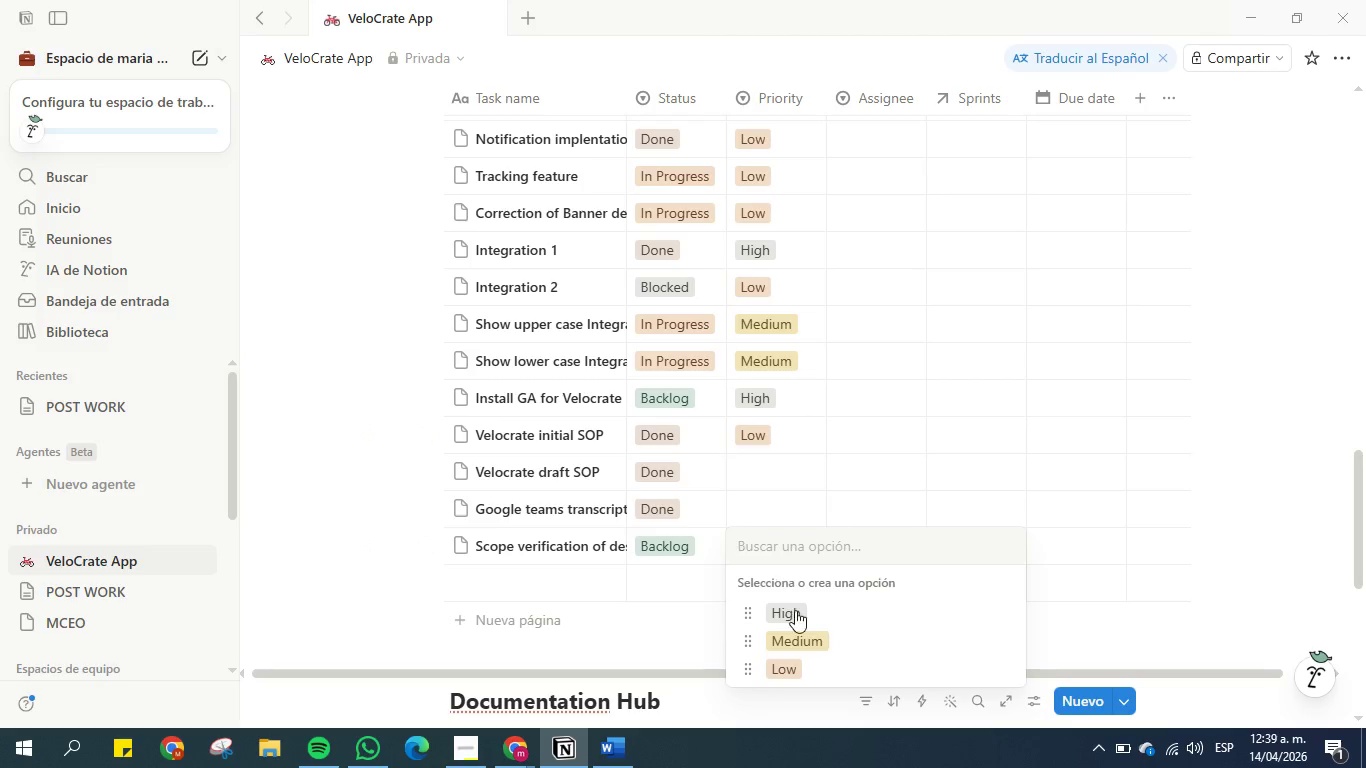 
left_click([797, 612])
 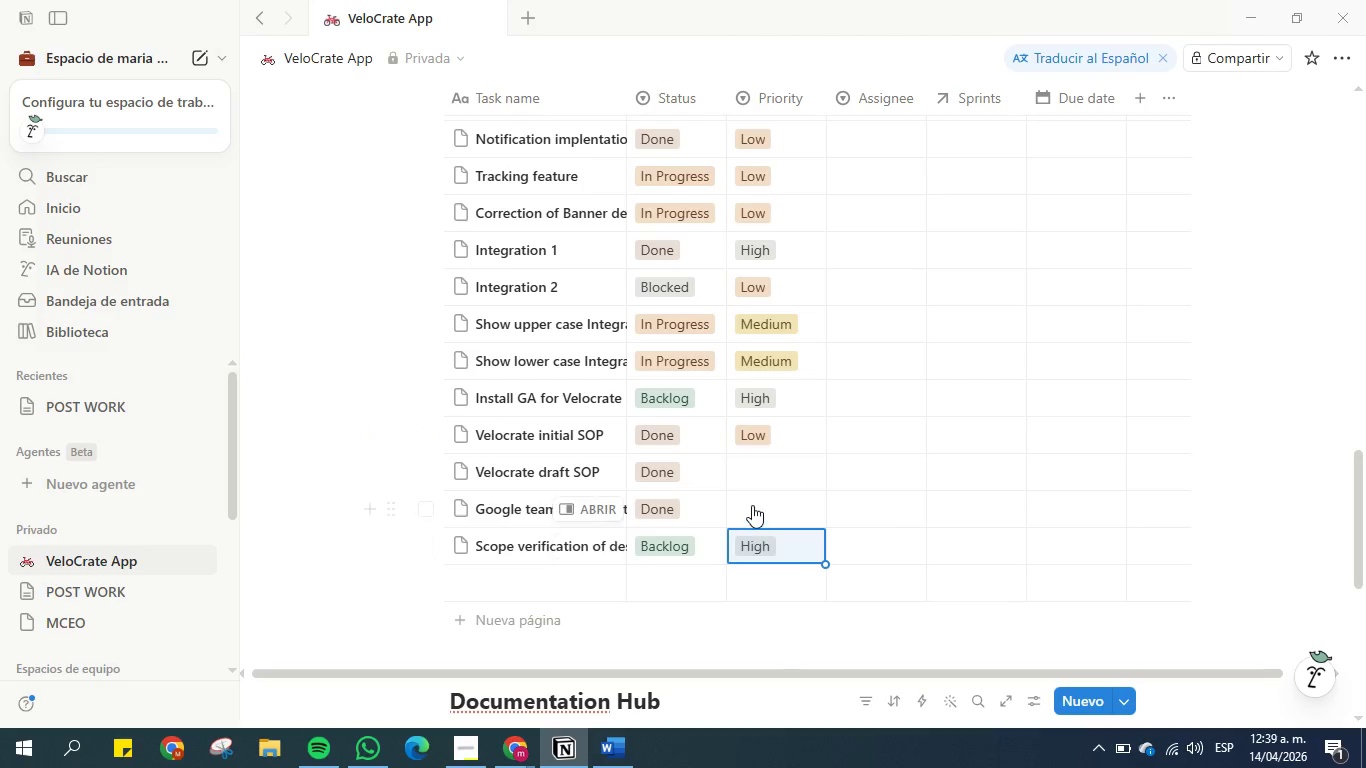 
left_click([752, 505])
 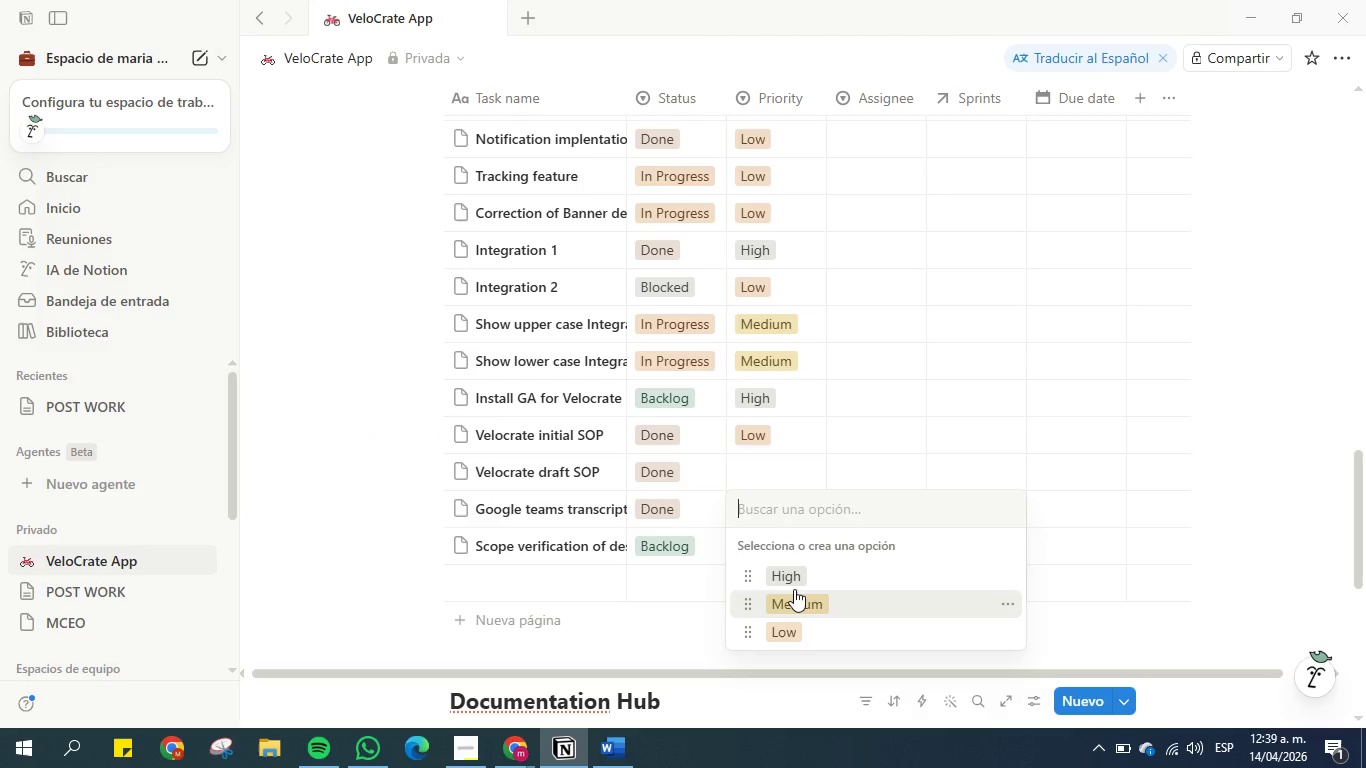 
left_click([794, 589])
 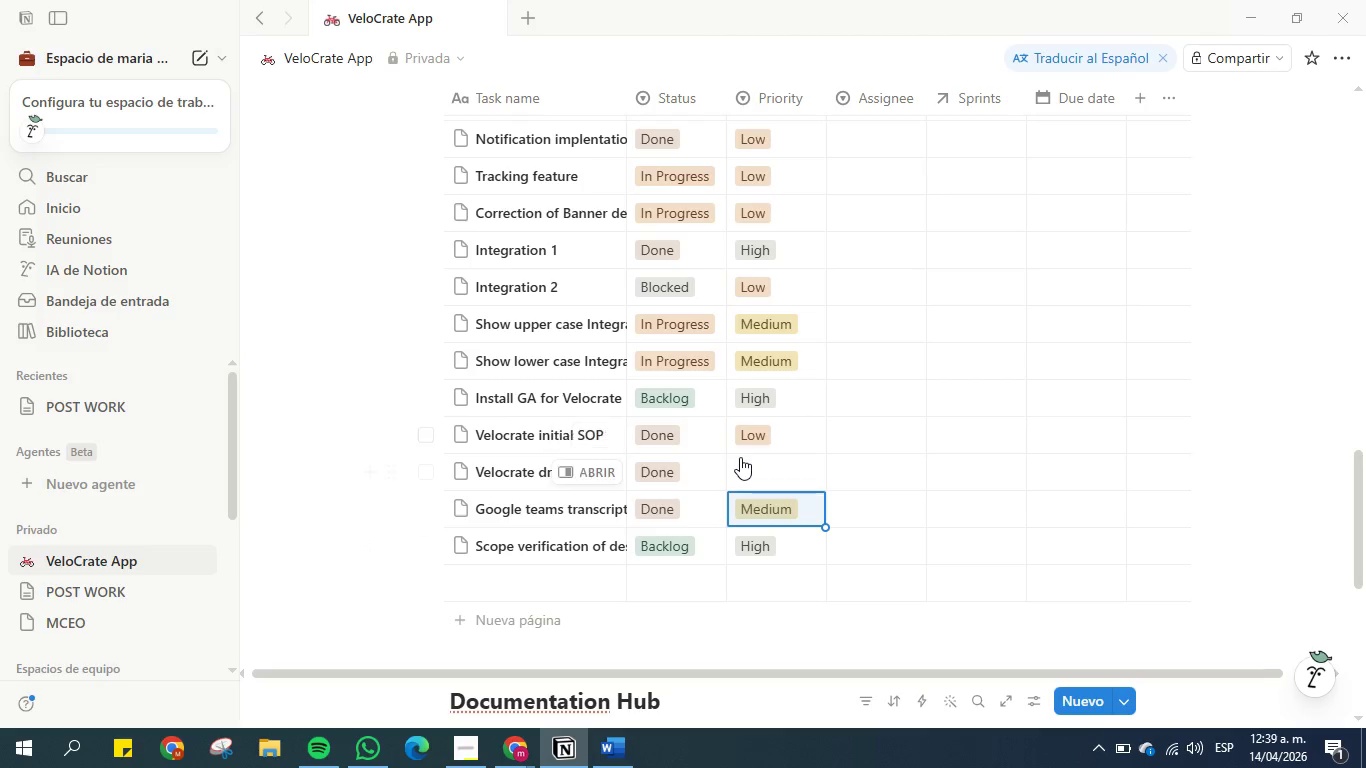 
left_click([740, 457])
 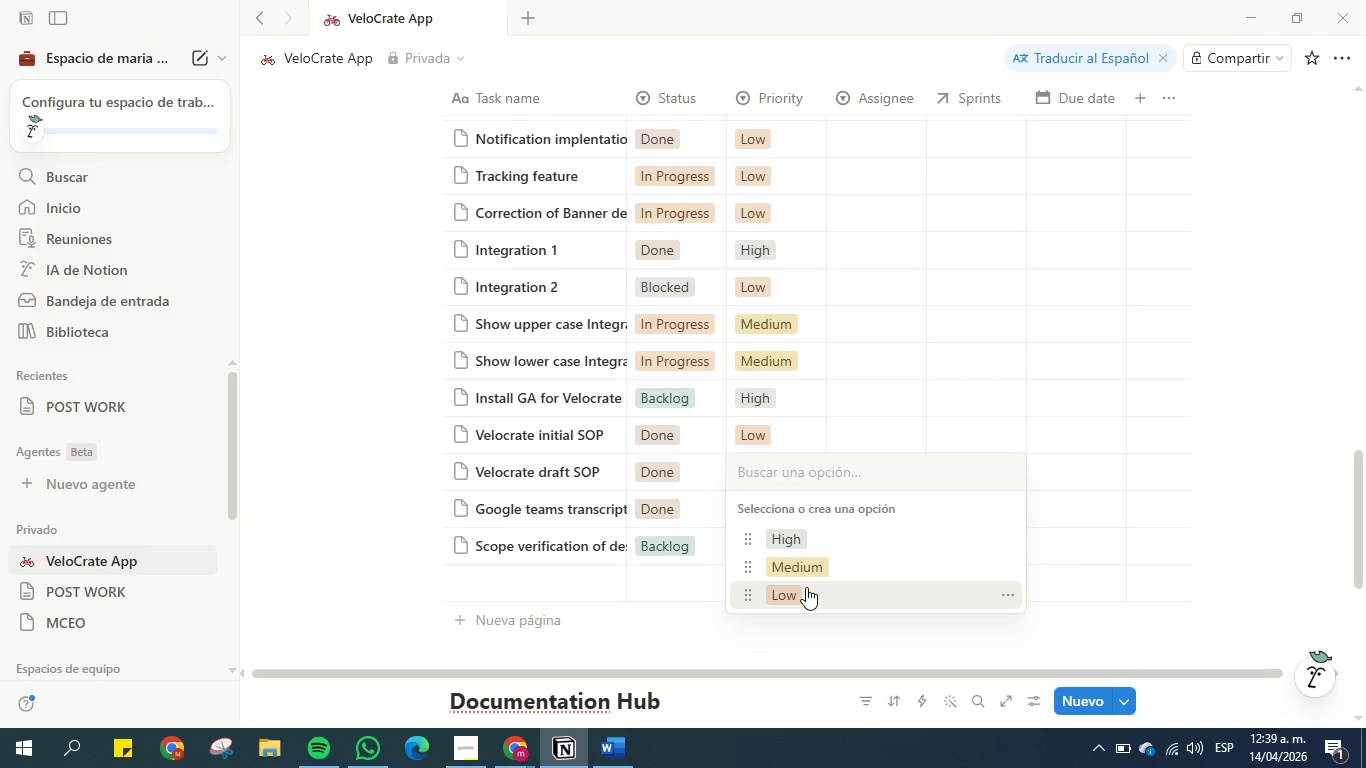 
left_click([805, 548])
 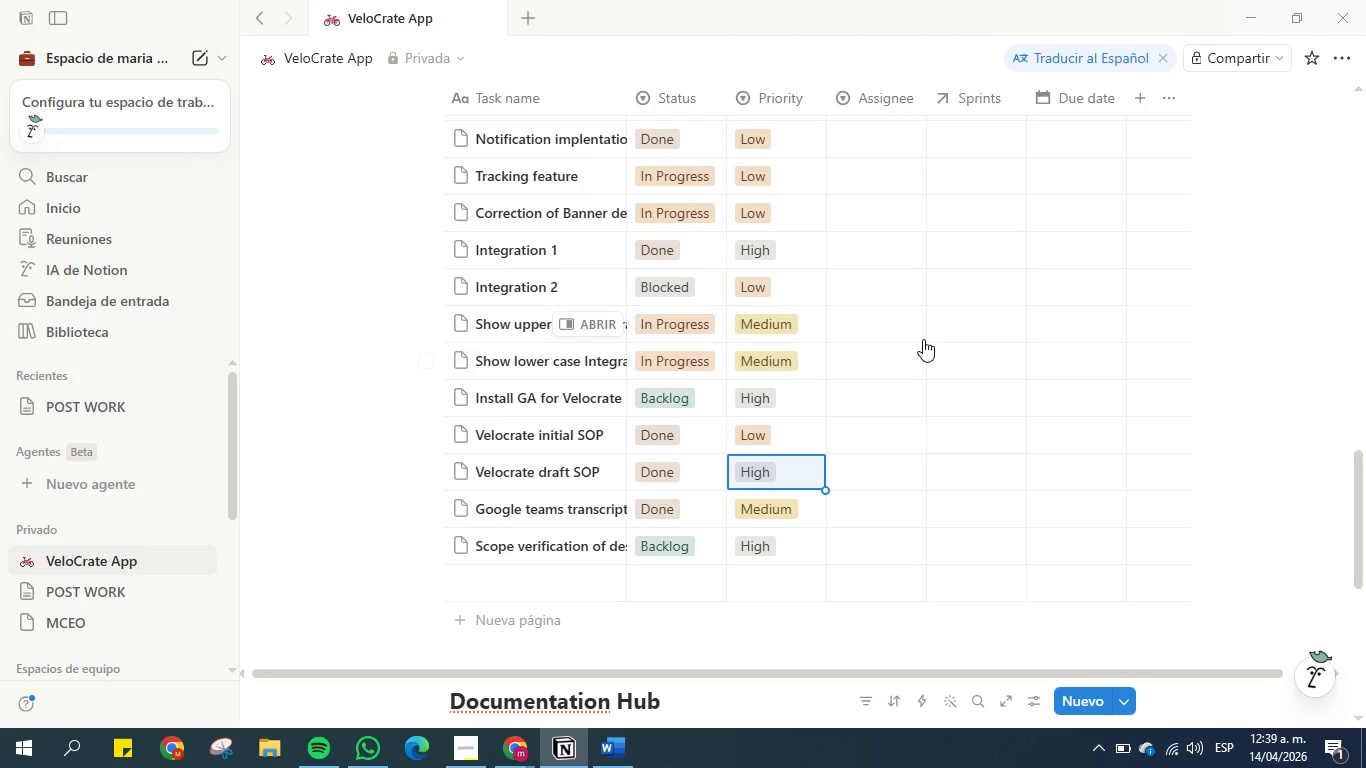 
left_click([923, 339])
 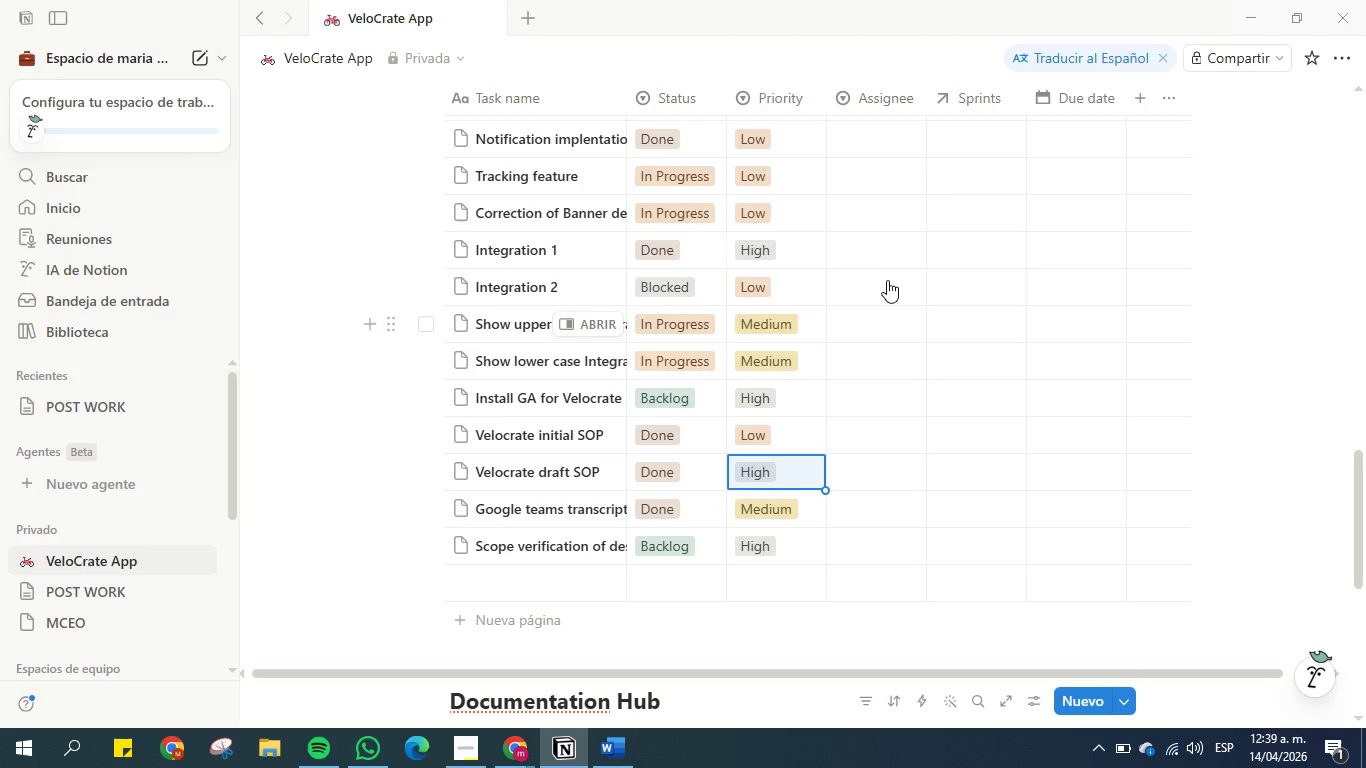 
scroll: coordinate [876, 271], scroll_direction: up, amount: 4.0
 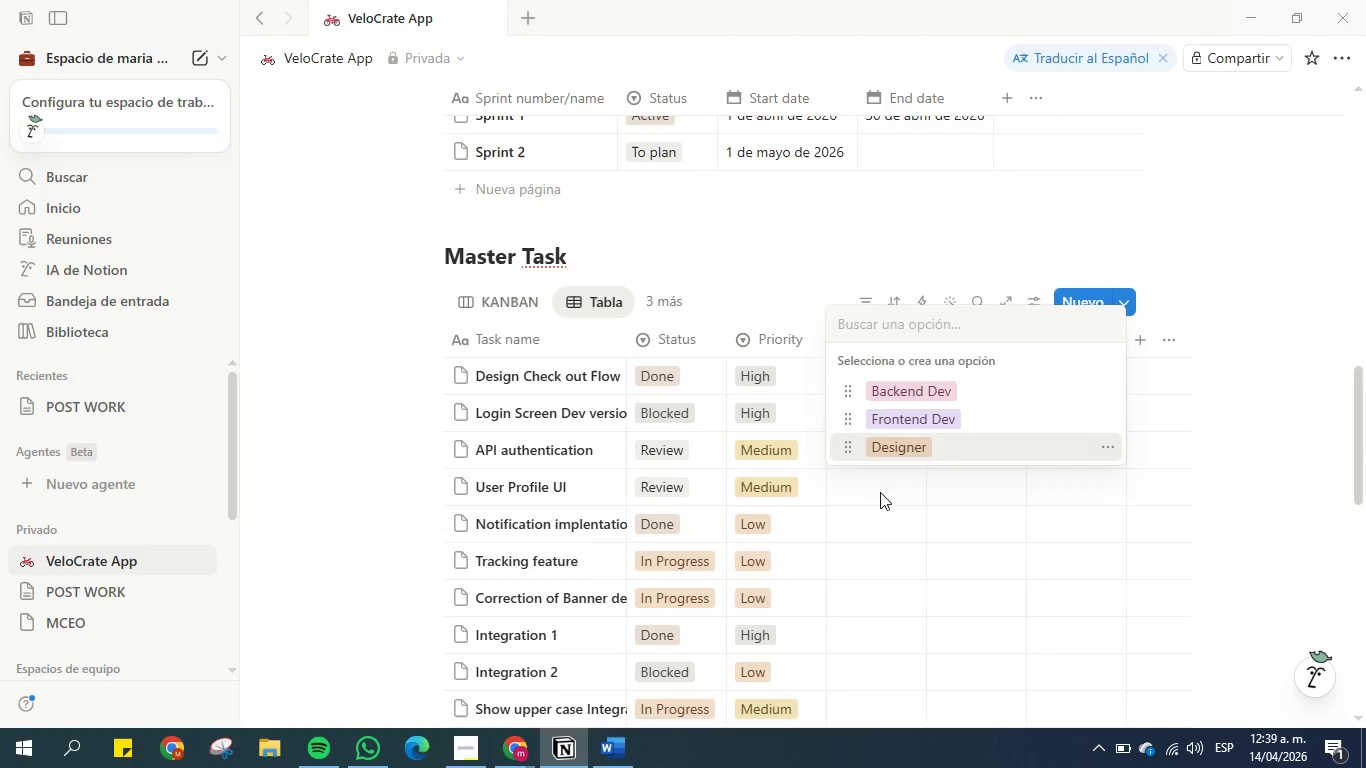 
left_click([880, 504])
 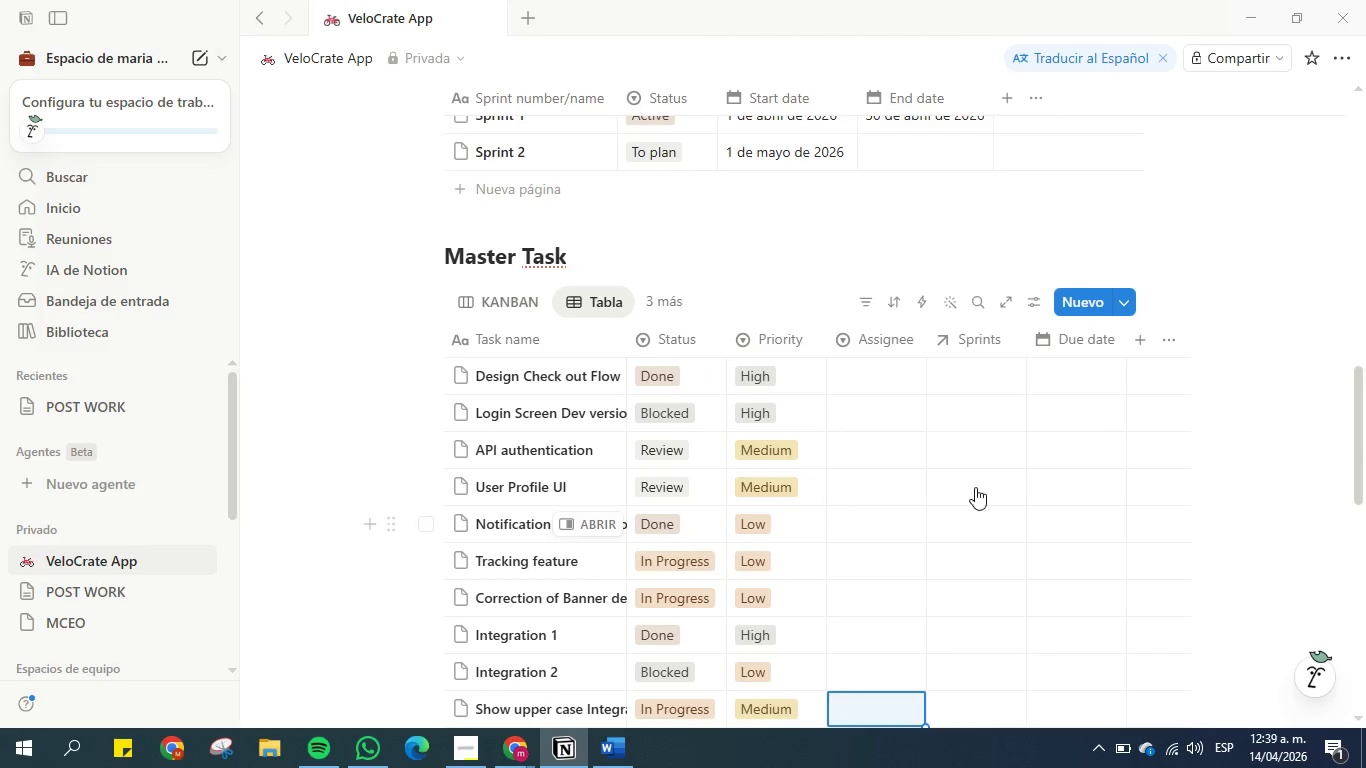 
left_click([976, 485])
 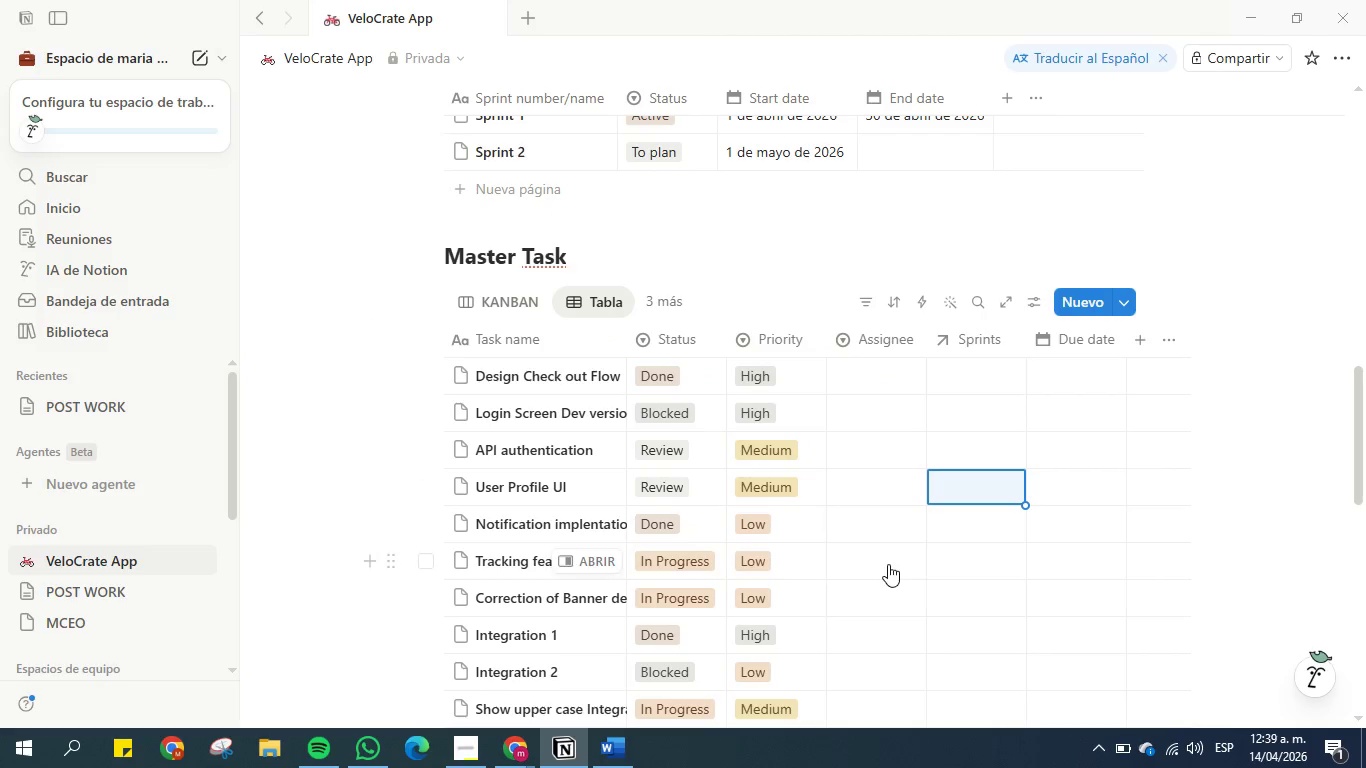 
mouse_move([887, 404])
 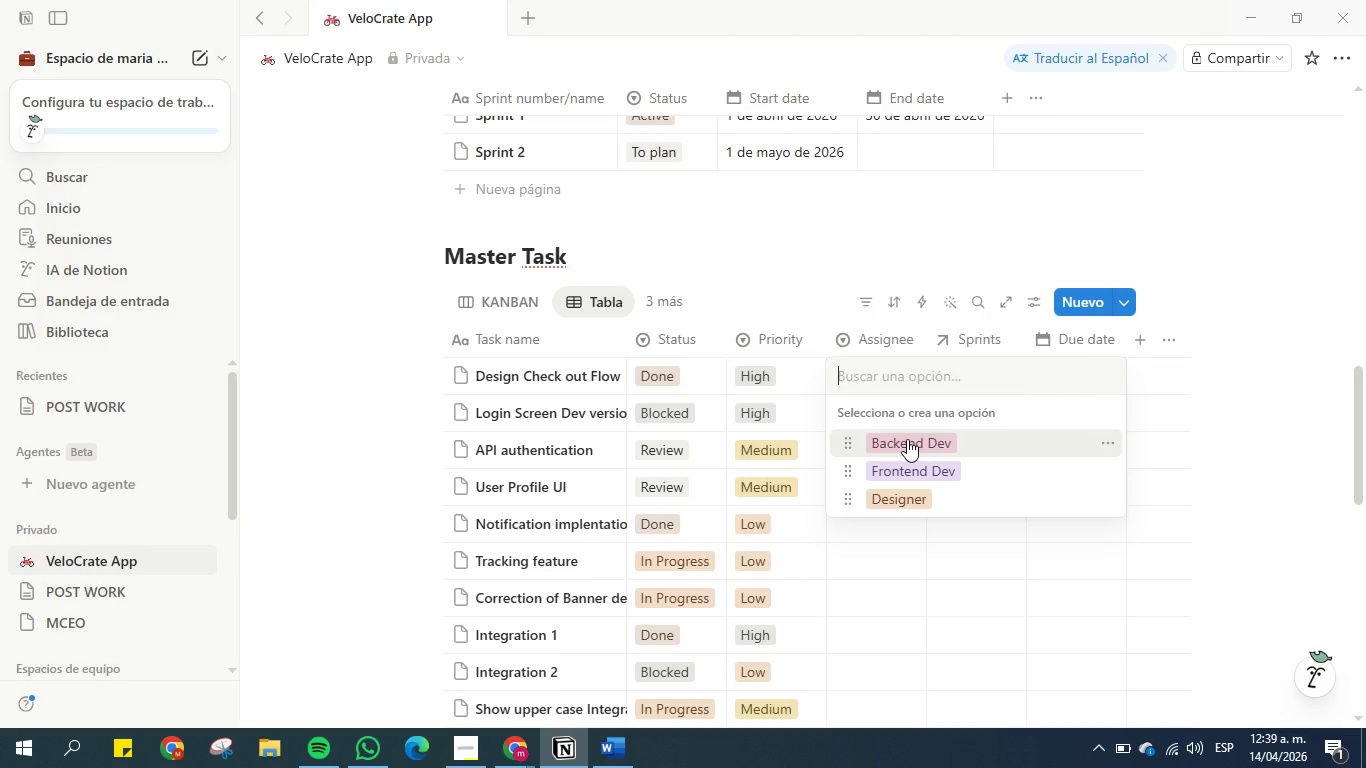 
wait(7.85)
 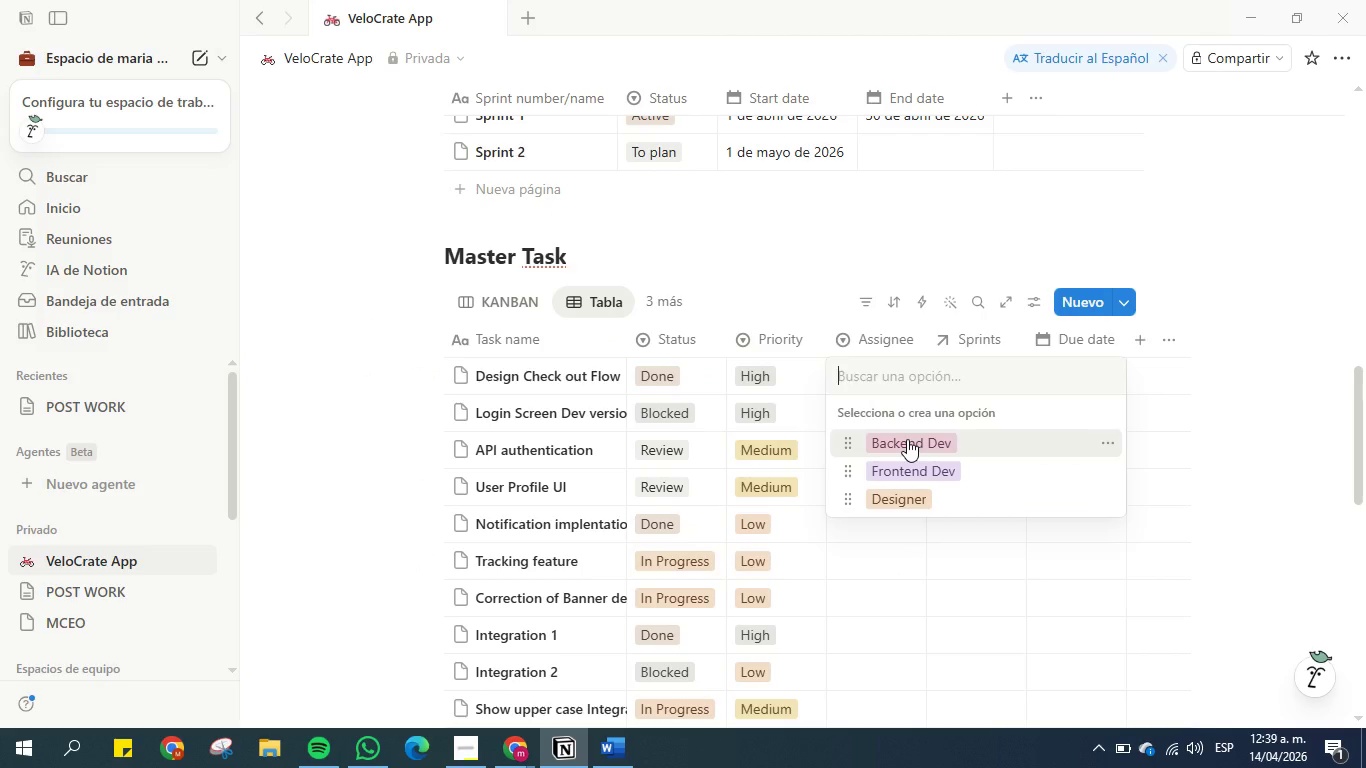 
left_click([923, 495])
 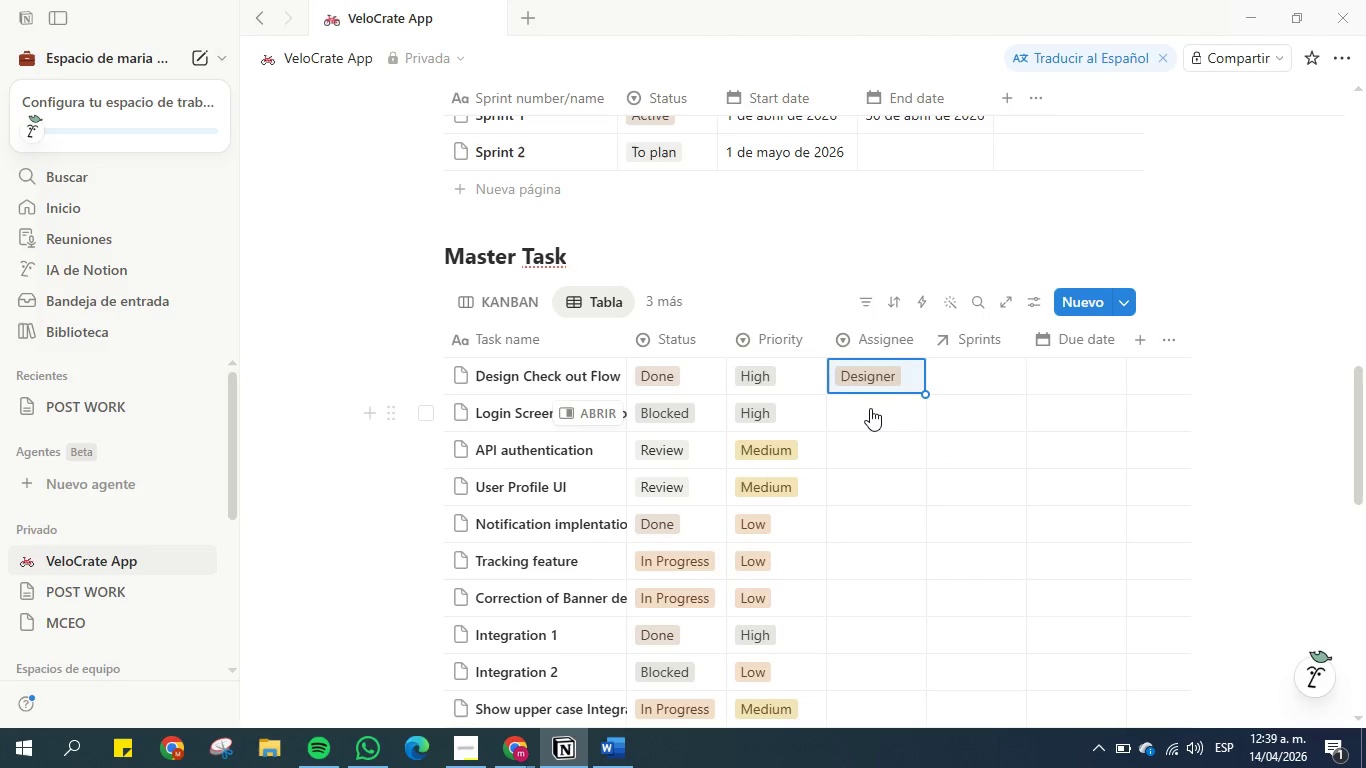 
left_click([870, 408])
 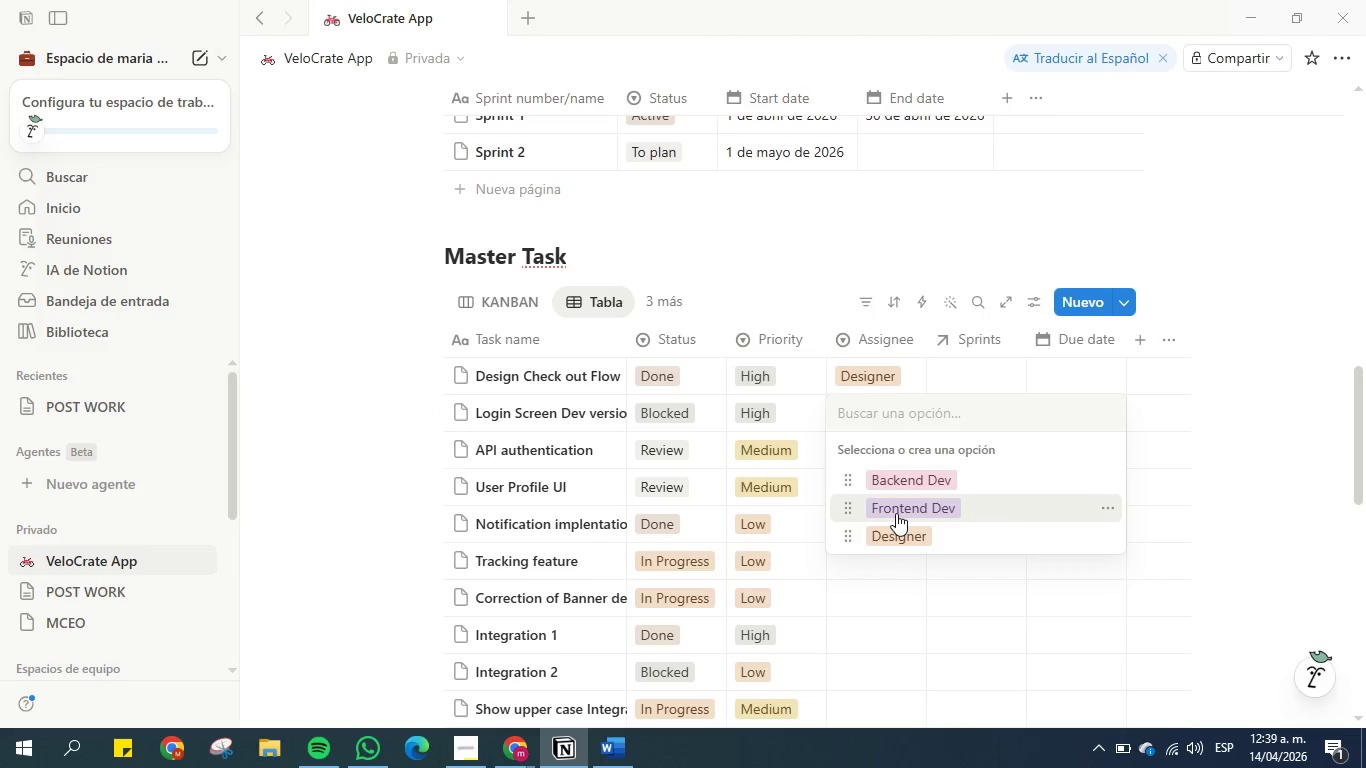 
left_click([896, 513])
 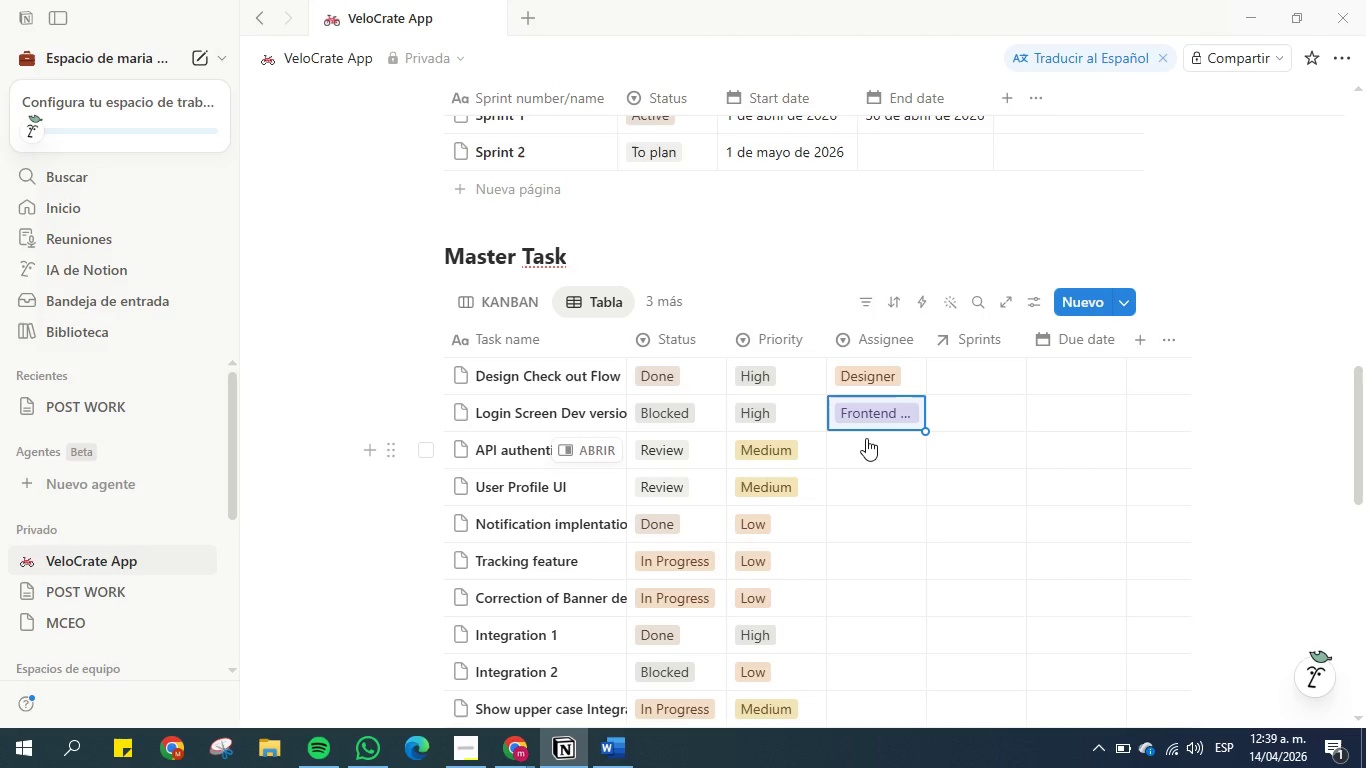 
left_click([866, 438])
 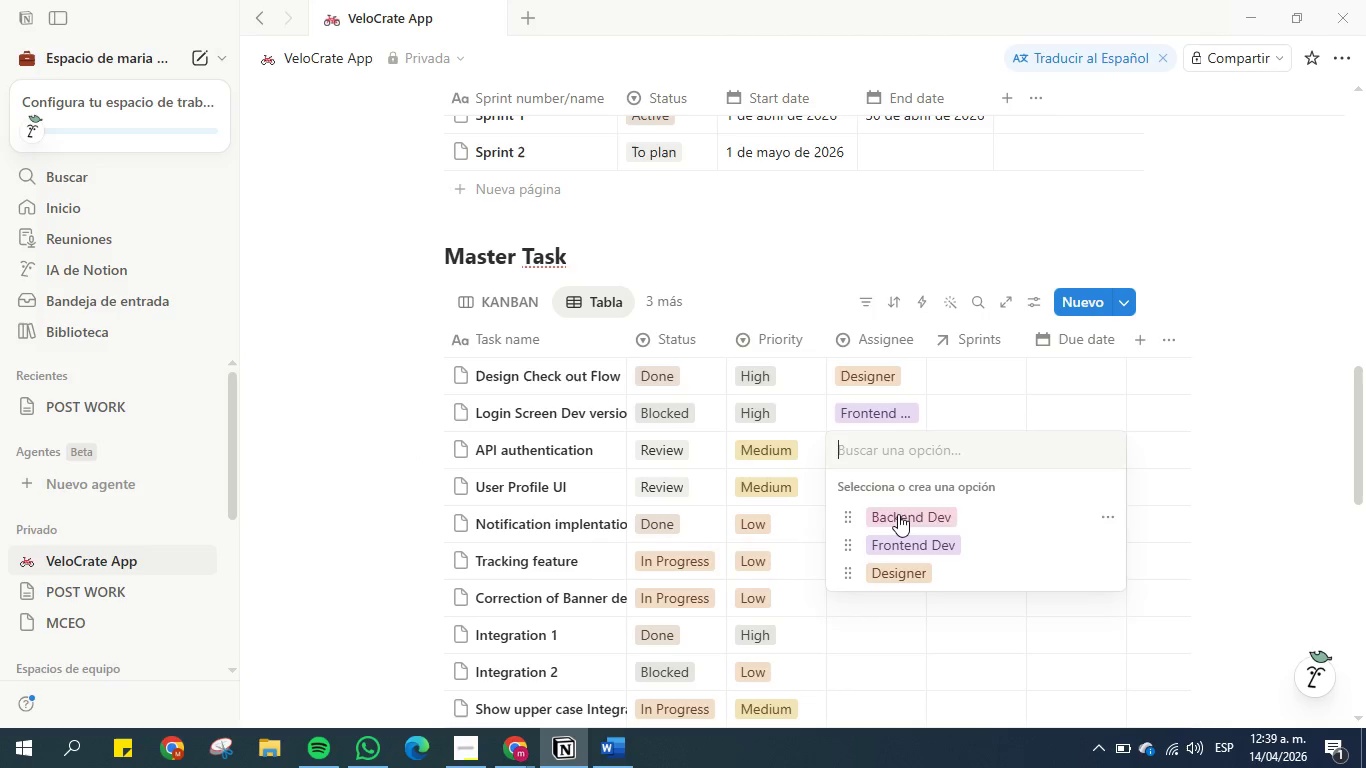 
left_click([898, 514])
 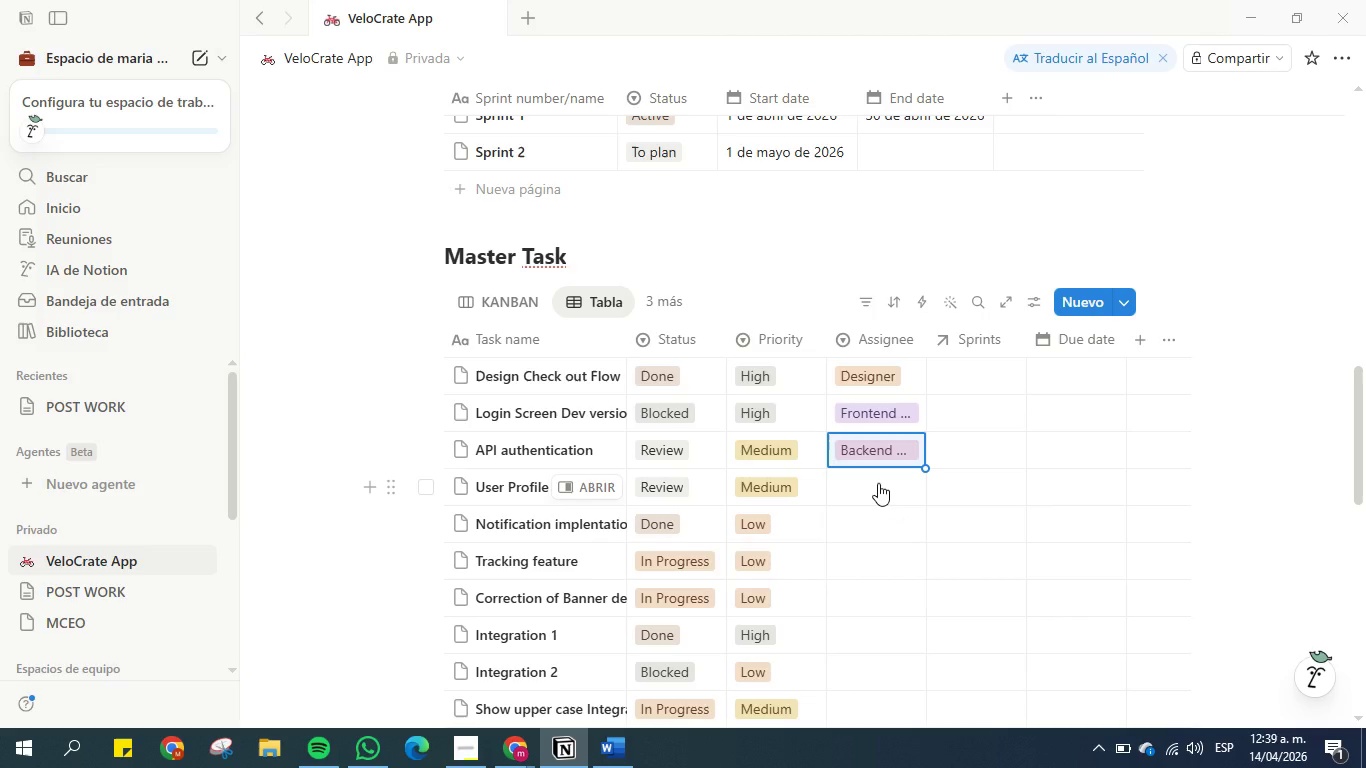 
left_click([878, 483])
 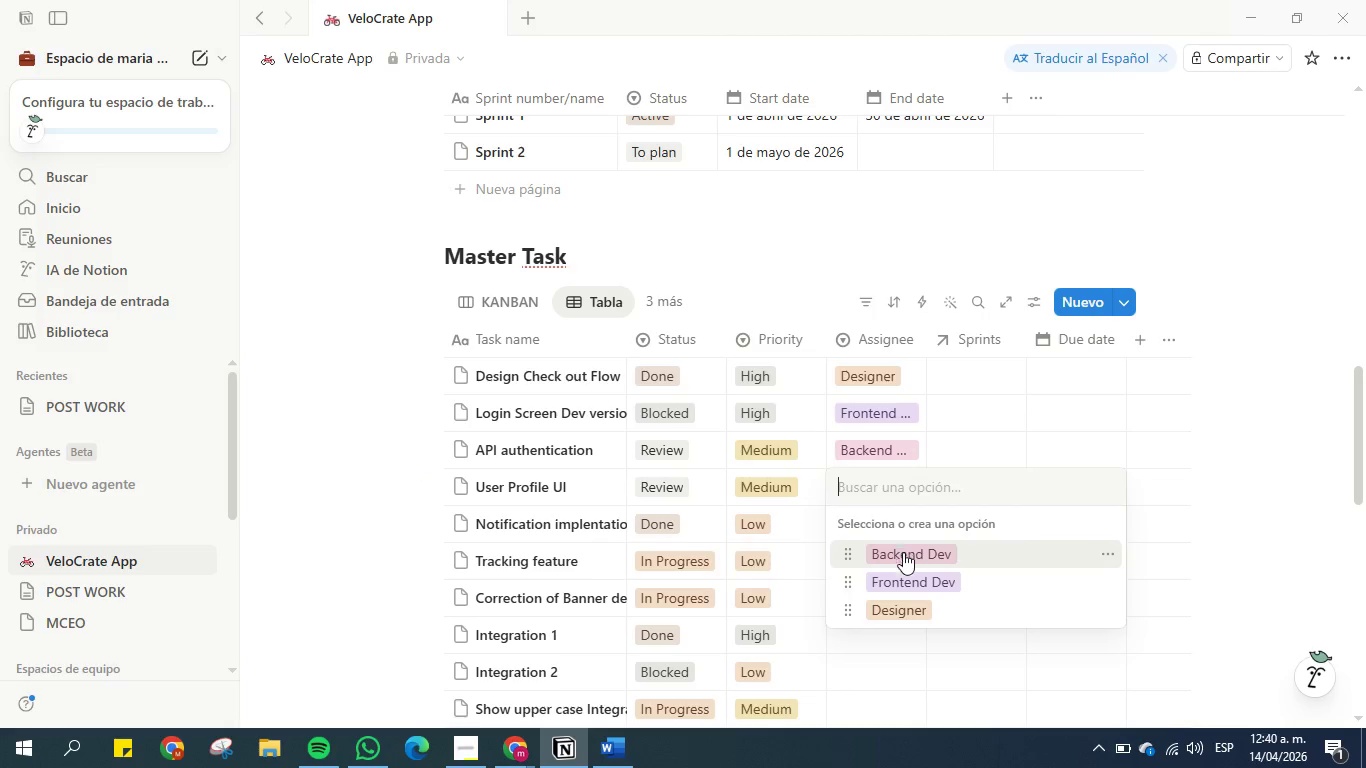 
left_click([915, 607])
 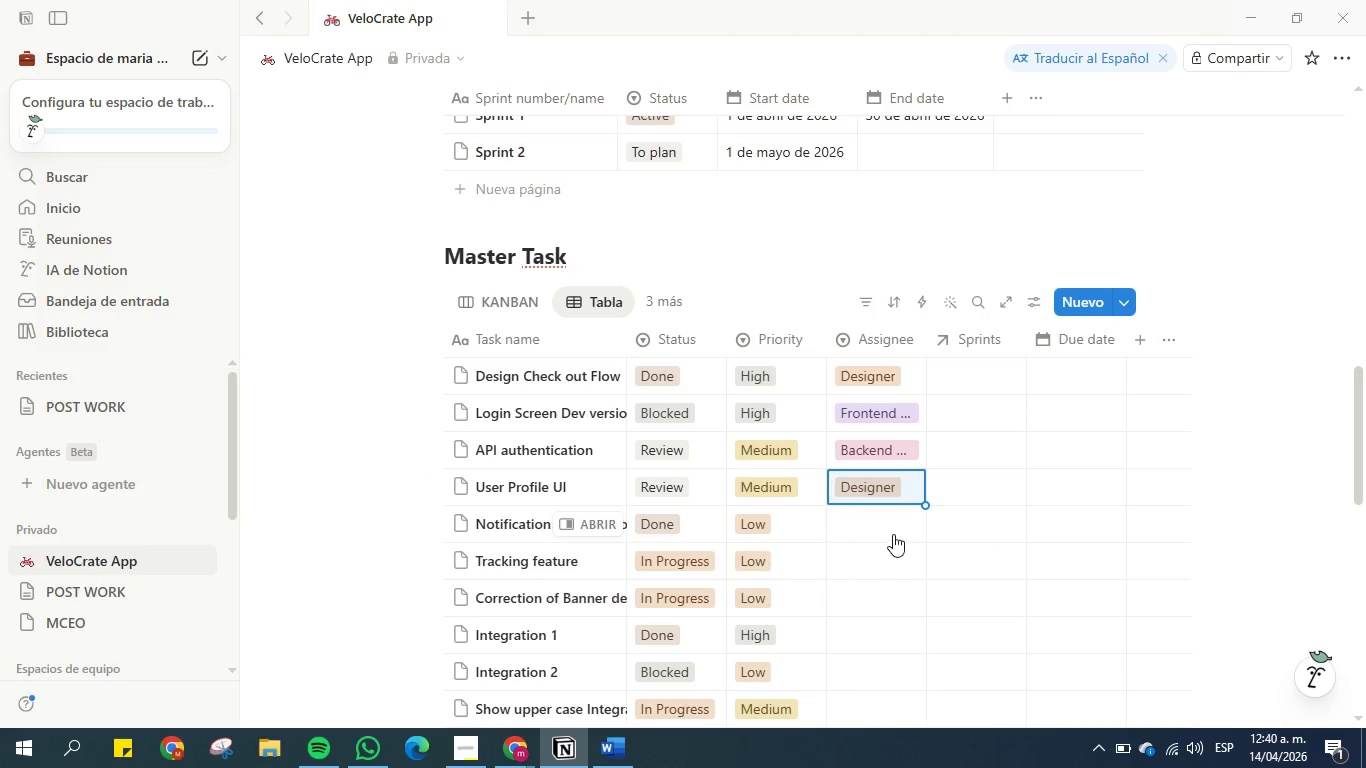 
scroll: coordinate [892, 514], scroll_direction: down, amount: 2.0
 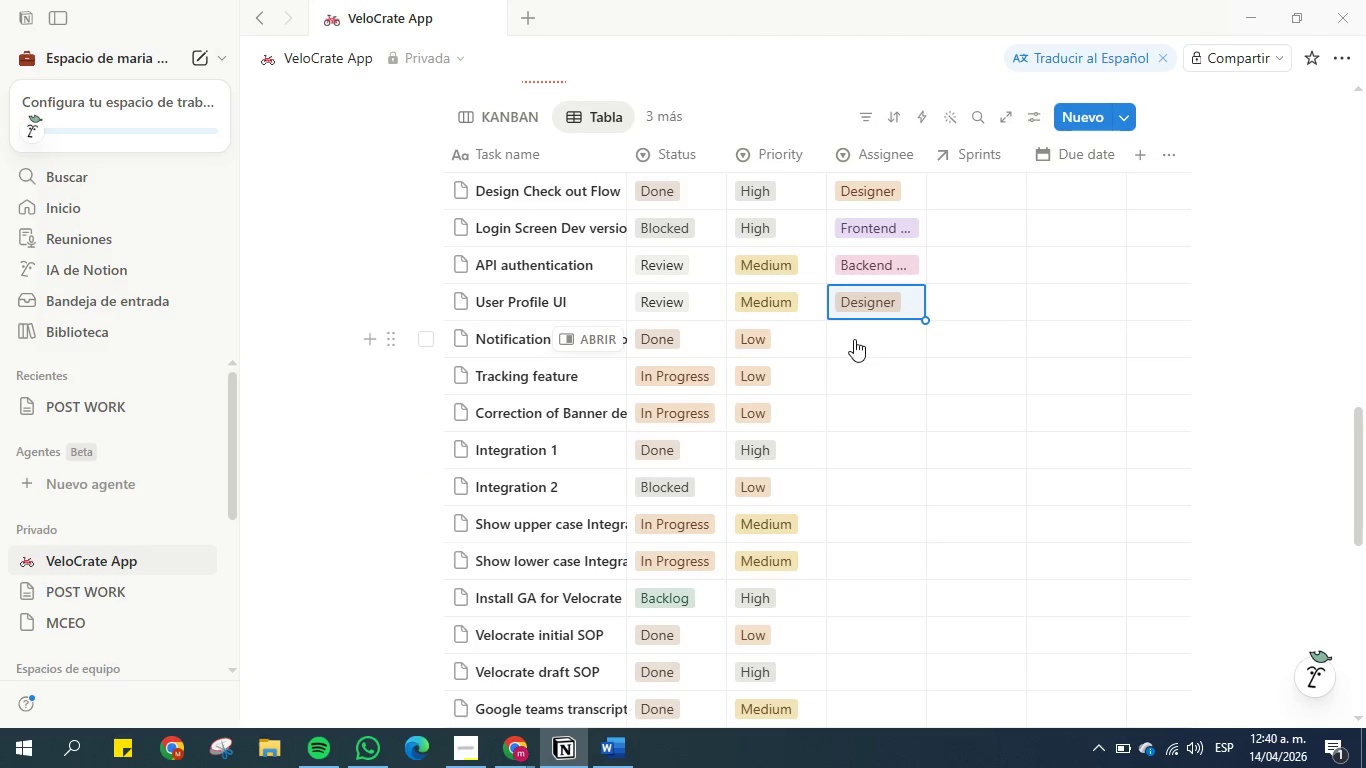 
left_click([853, 341])
 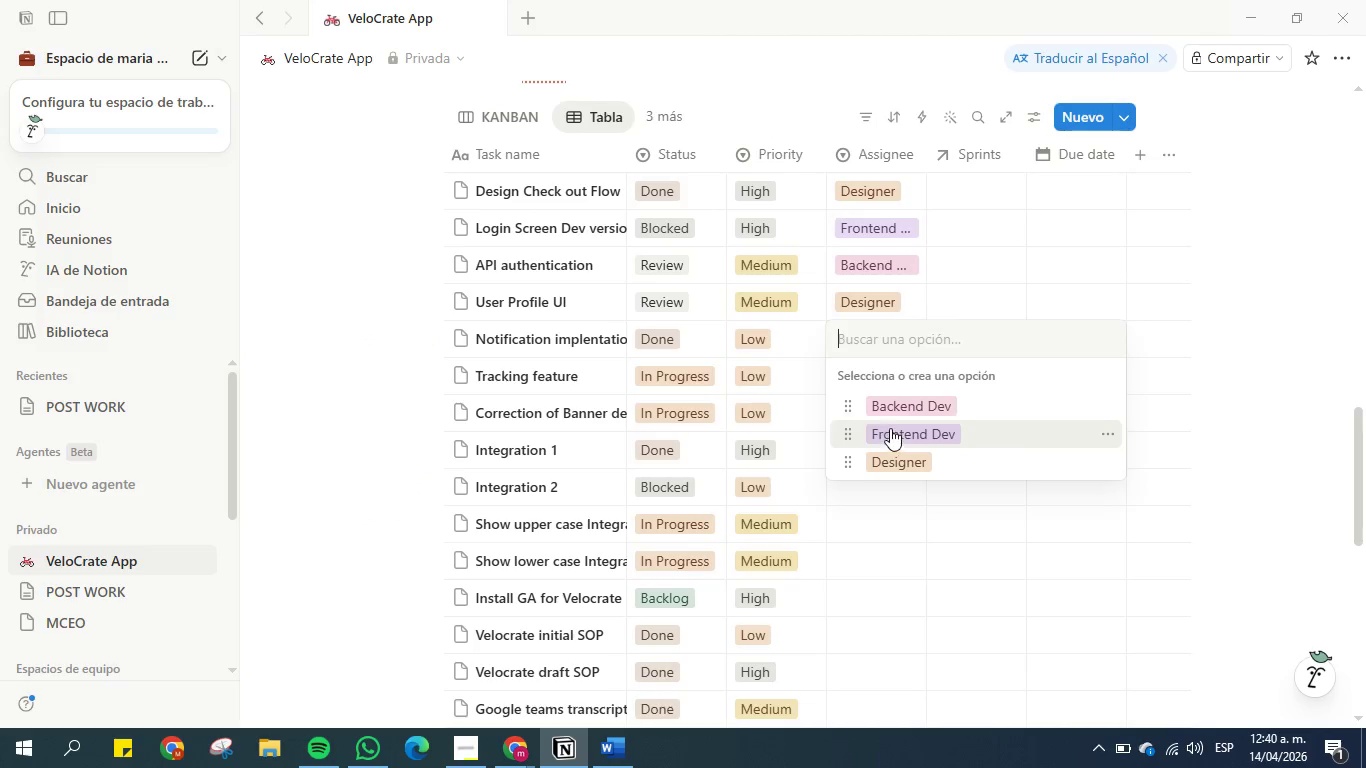 
left_click([891, 427])
 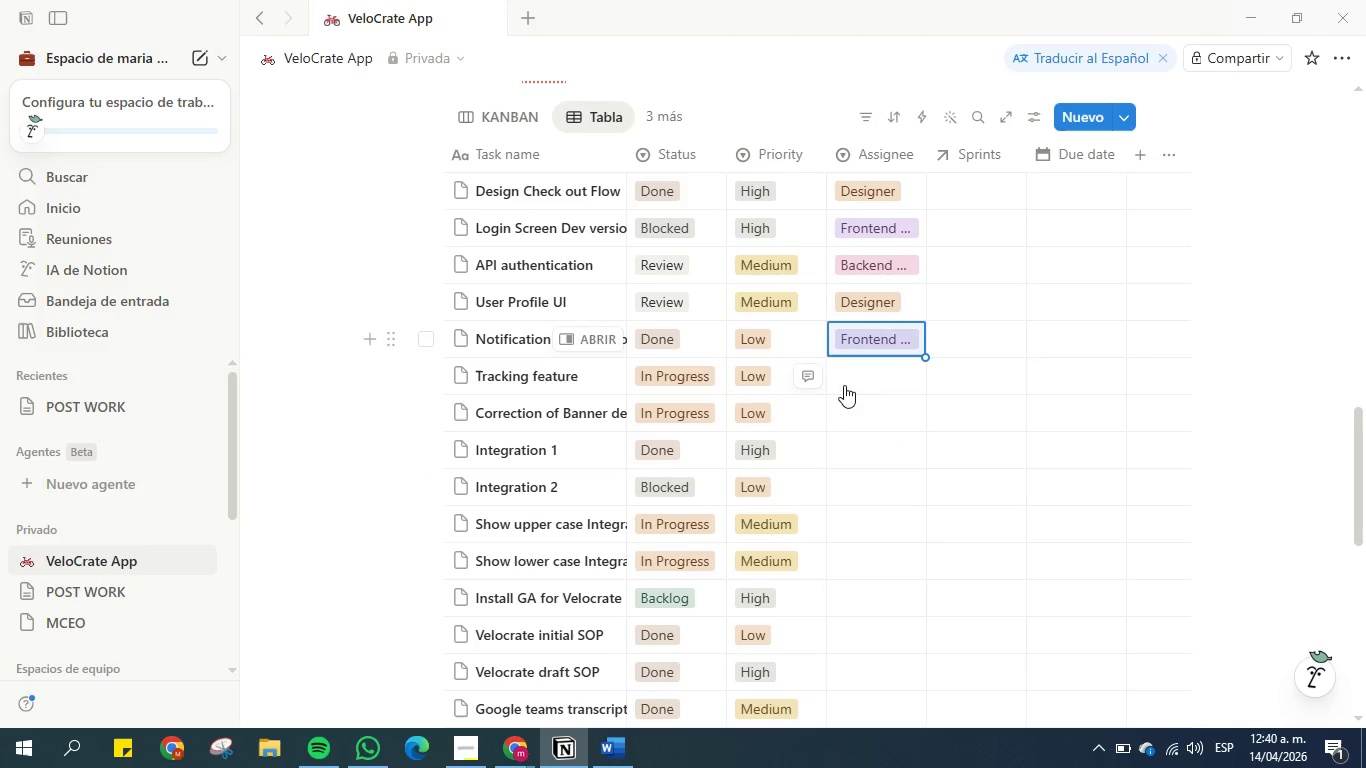 
left_click([874, 376])
 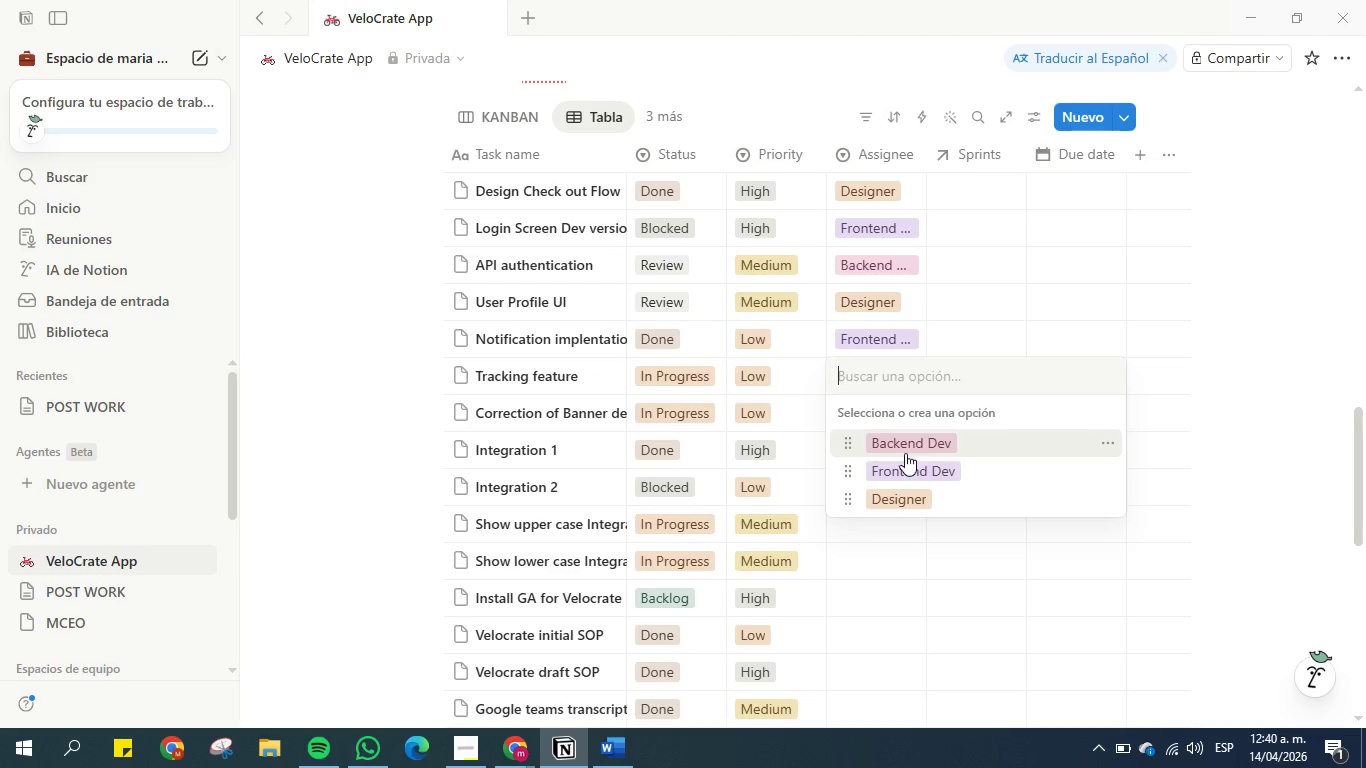 
left_click([913, 447])
 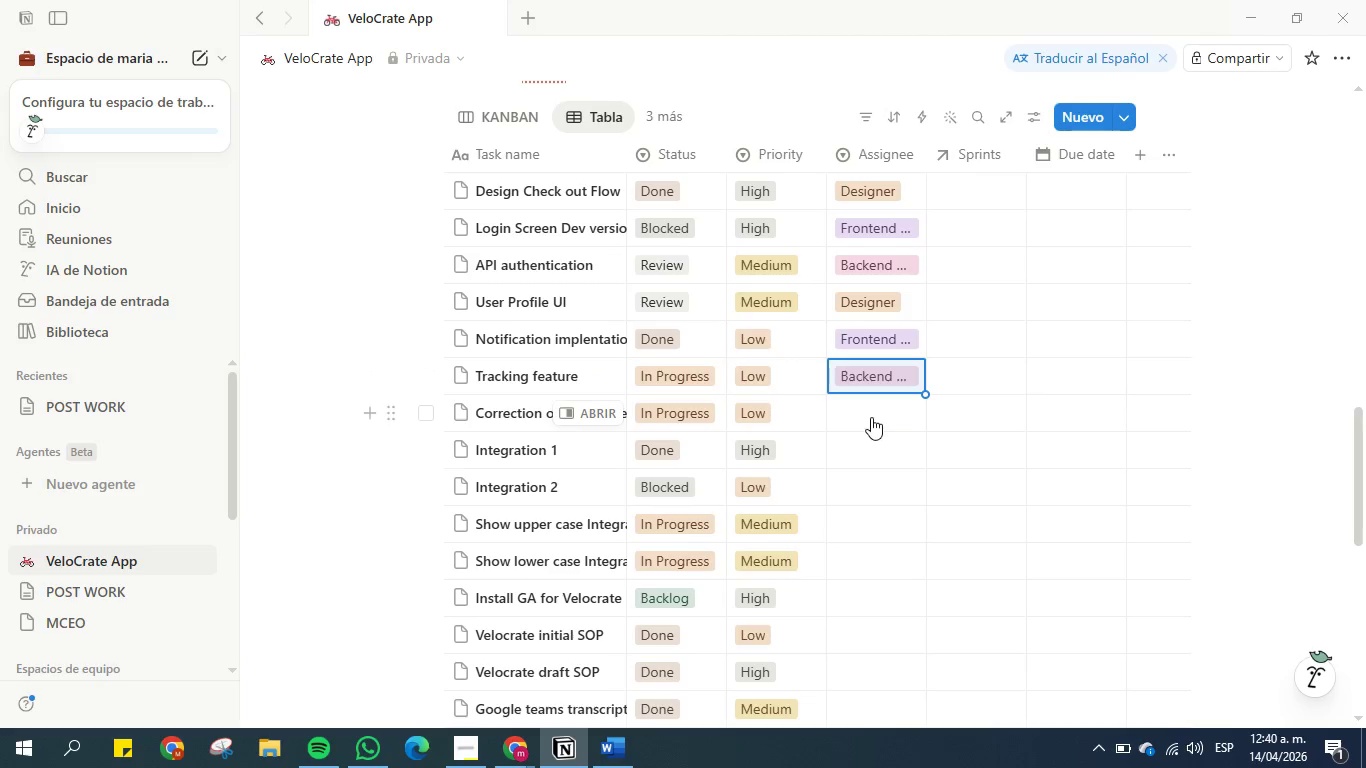 
left_click([871, 414])
 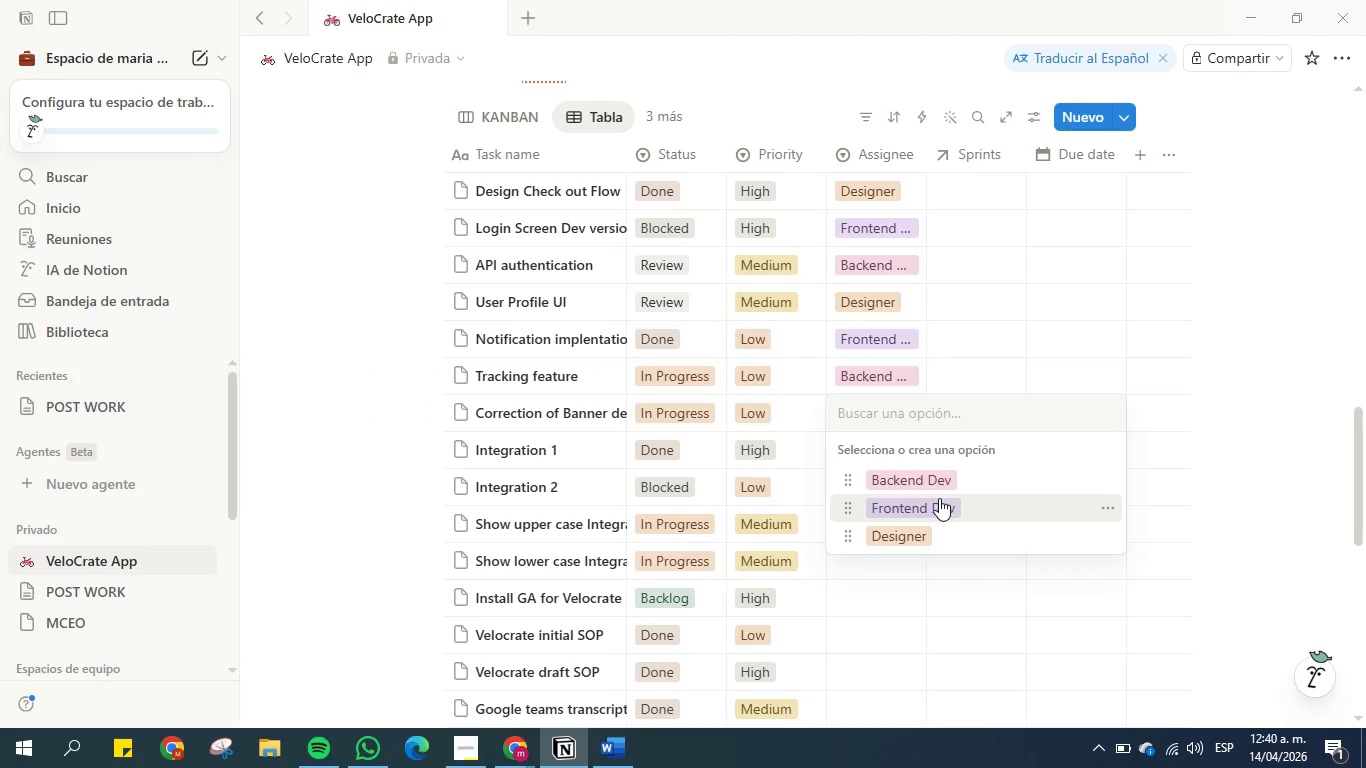 
left_click([932, 529])
 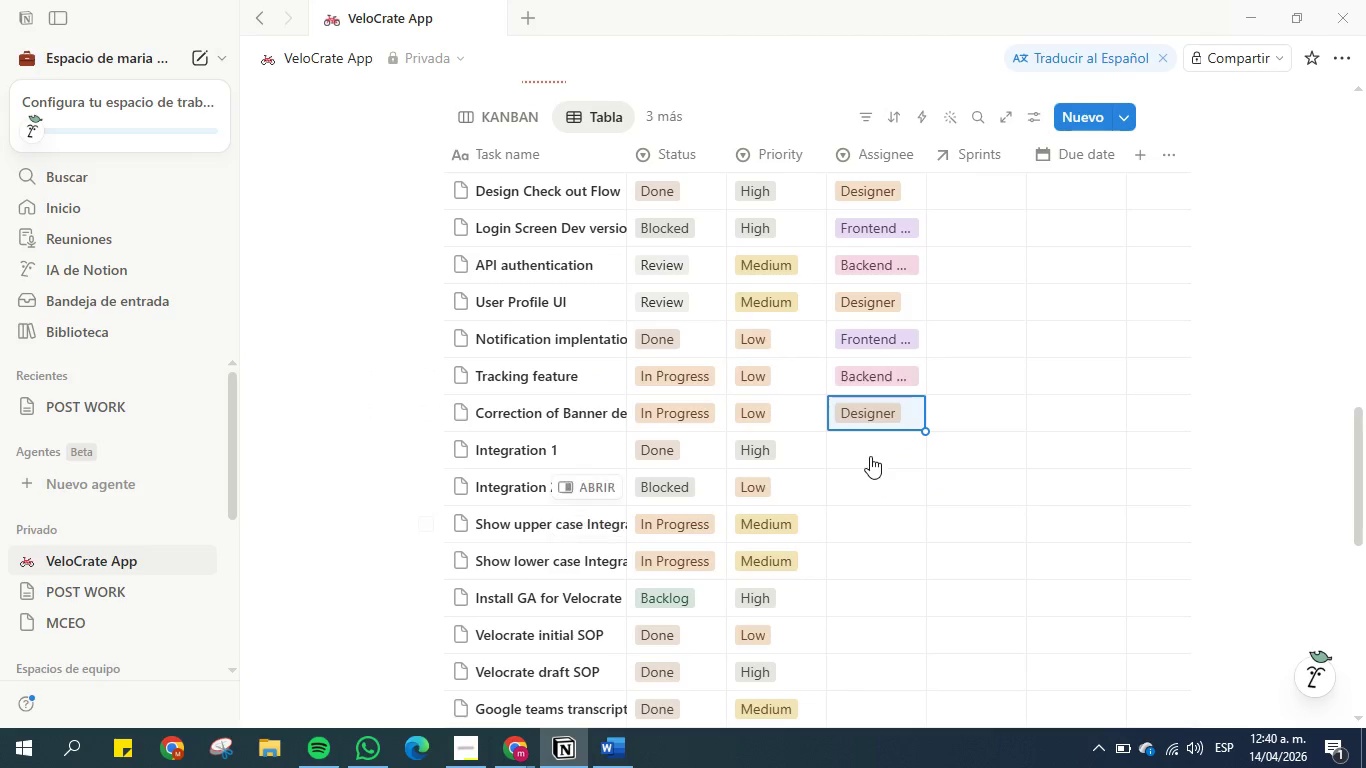 
left_click([872, 447])
 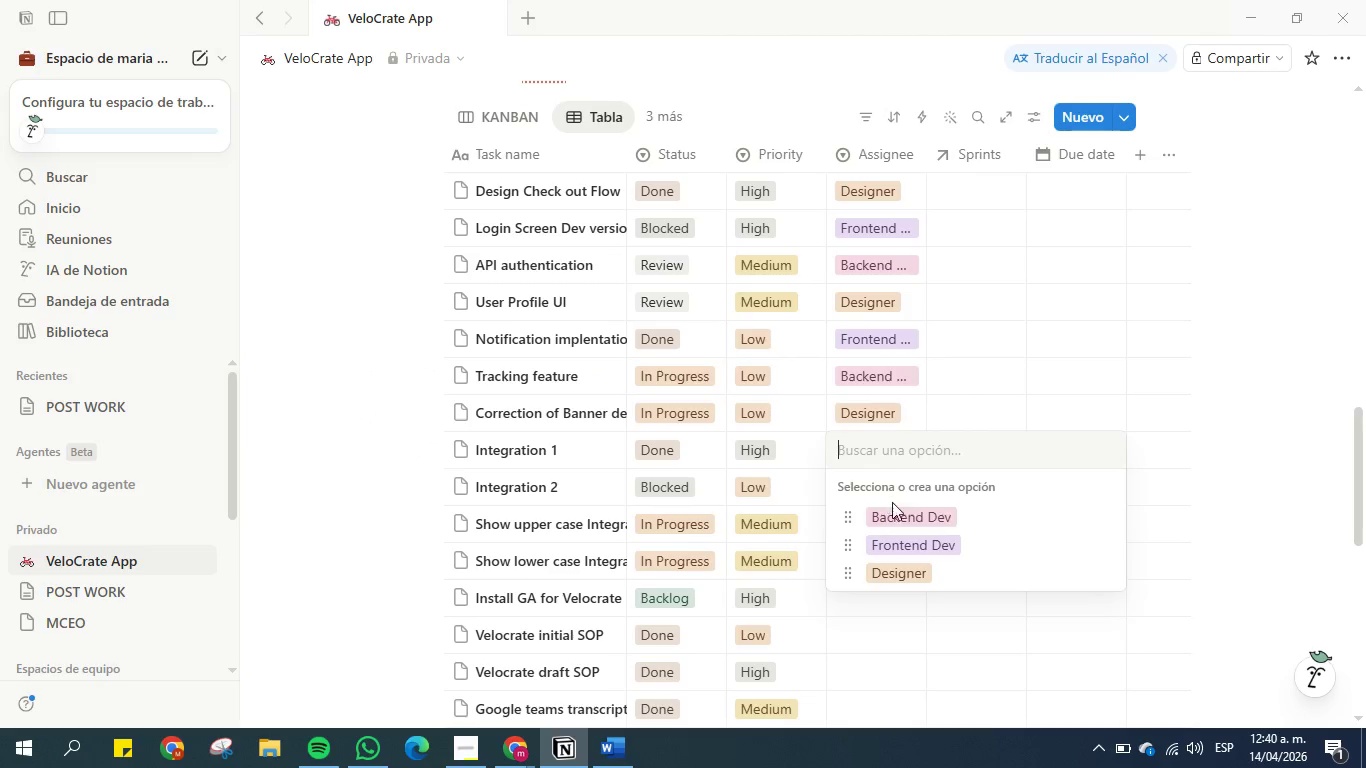 
left_click([902, 517])
 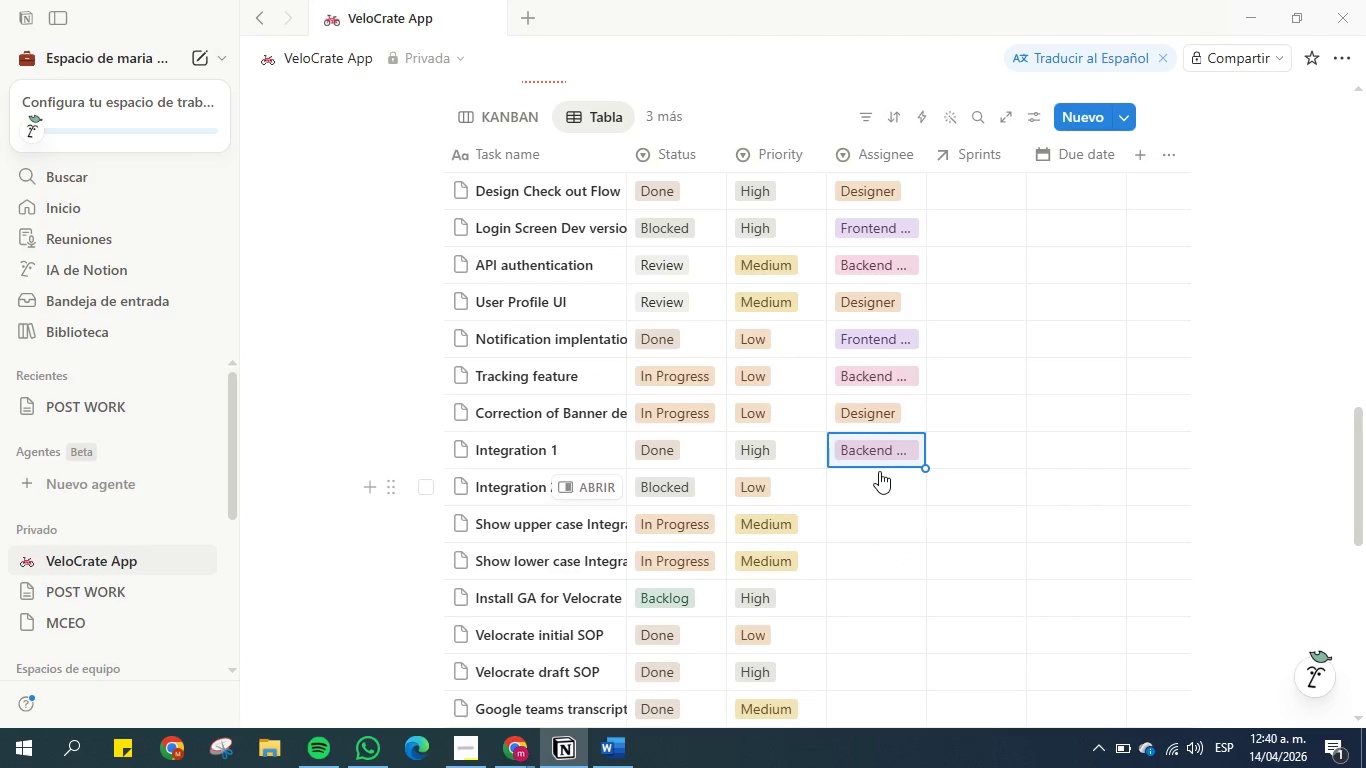 
left_click([875, 486])
 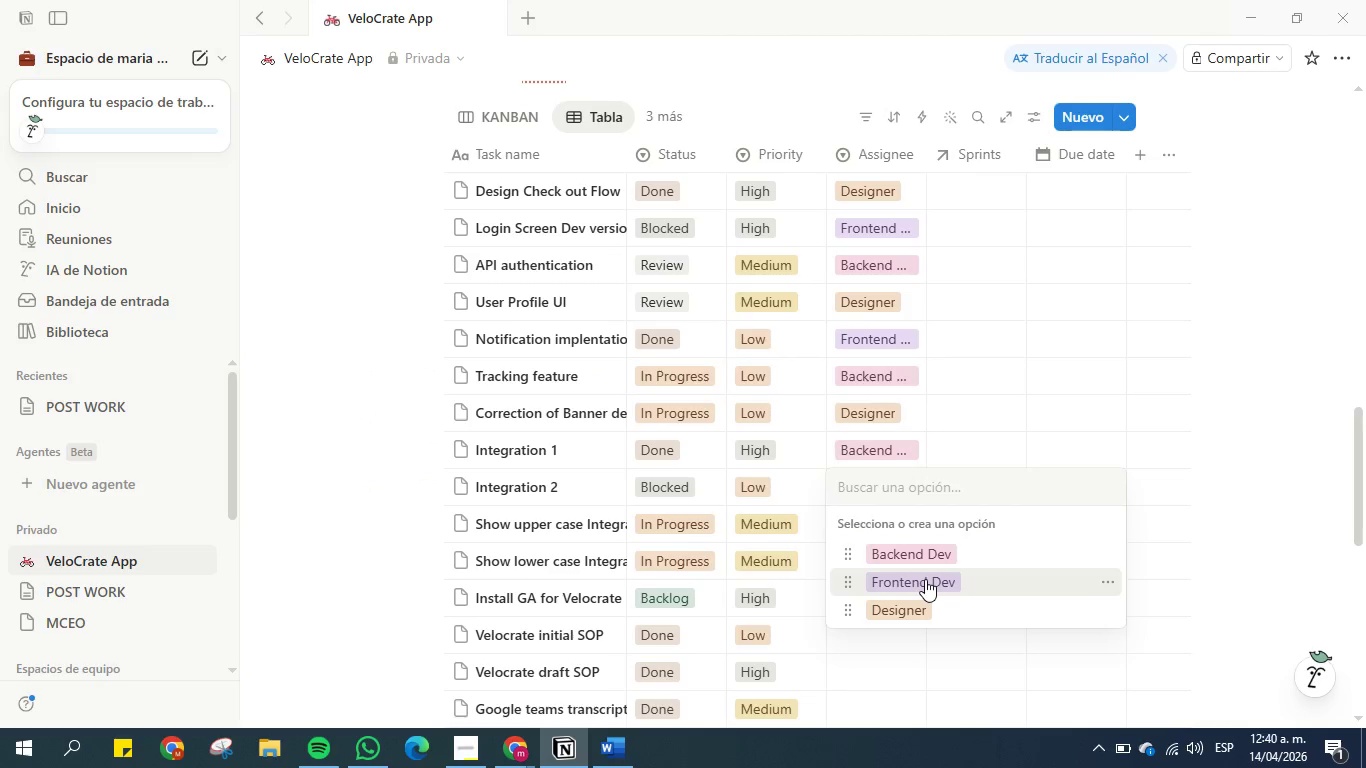 
left_click([925, 579])
 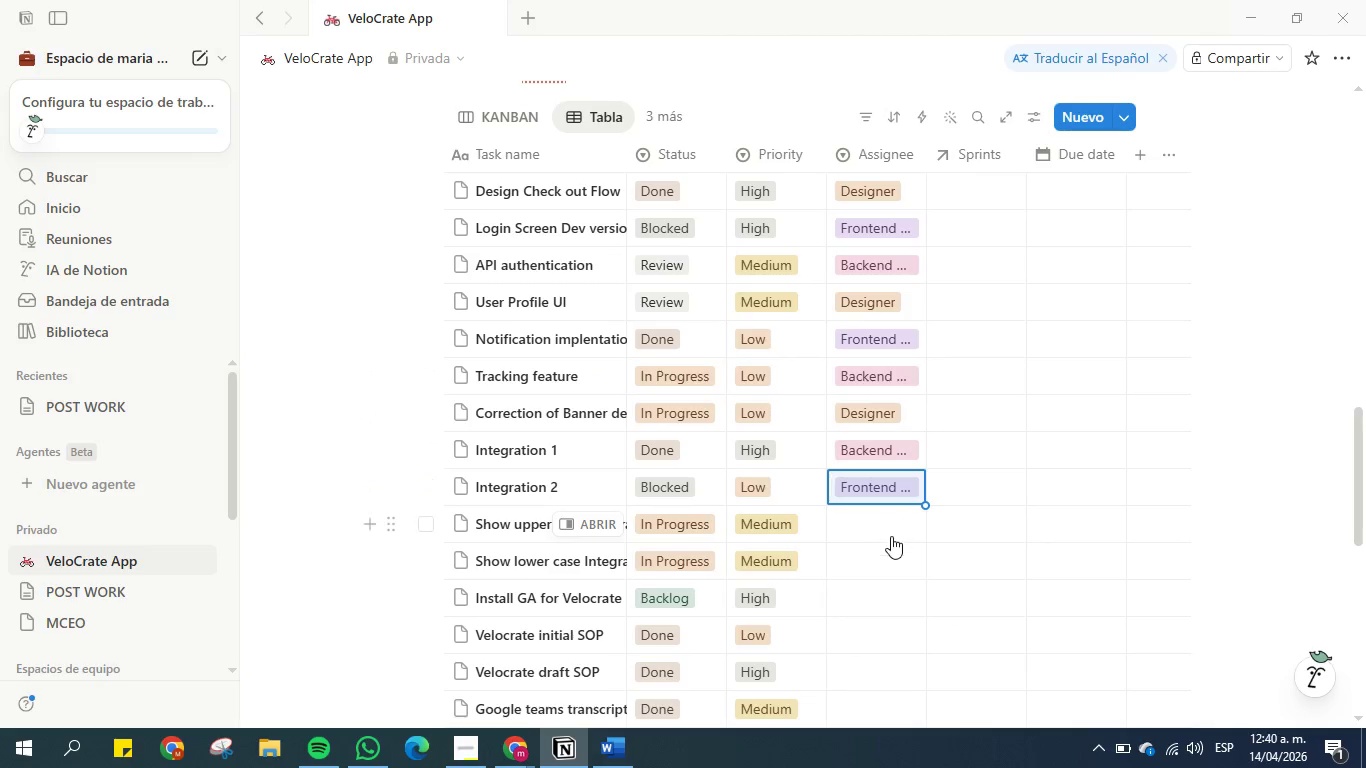 
left_click([891, 525])
 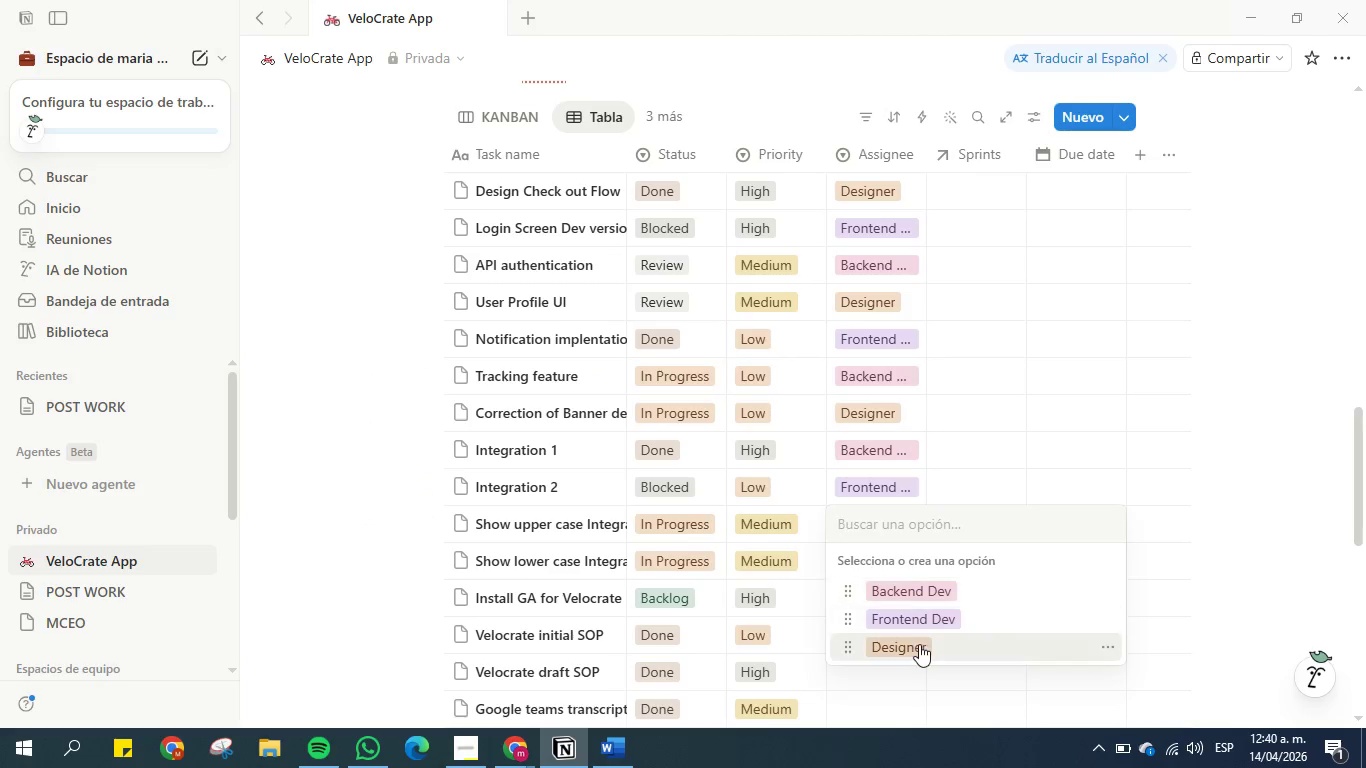 
left_click([919, 644])
 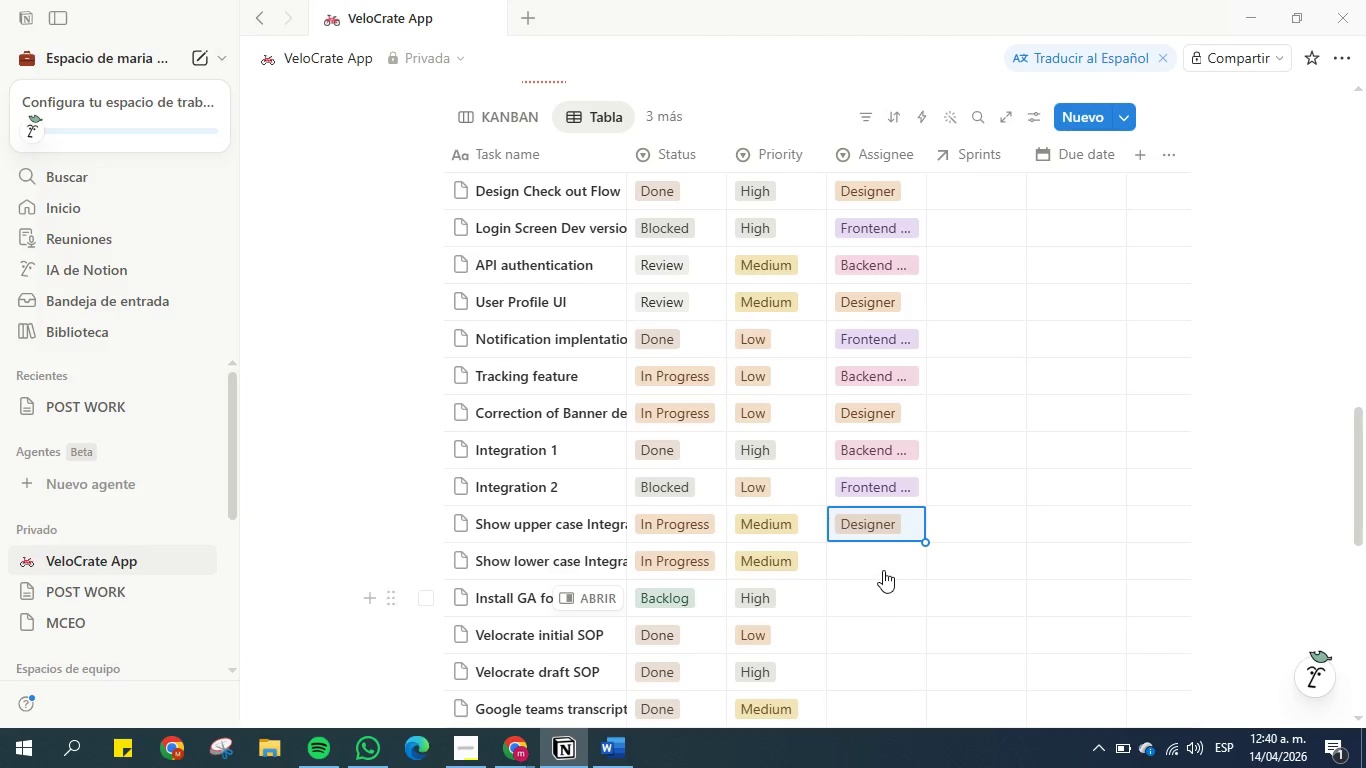 
left_click([878, 558])
 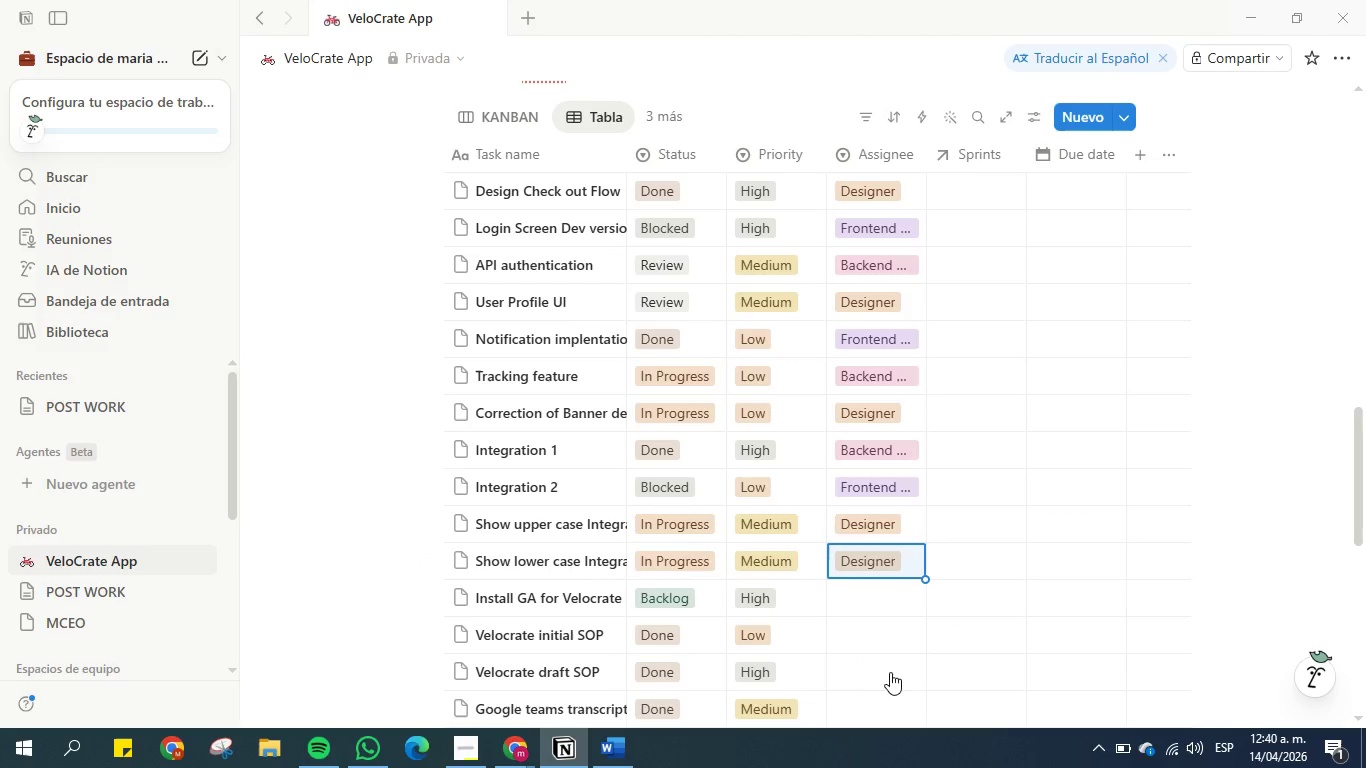 
scroll: coordinate [912, 519], scroll_direction: down, amount: 2.0
 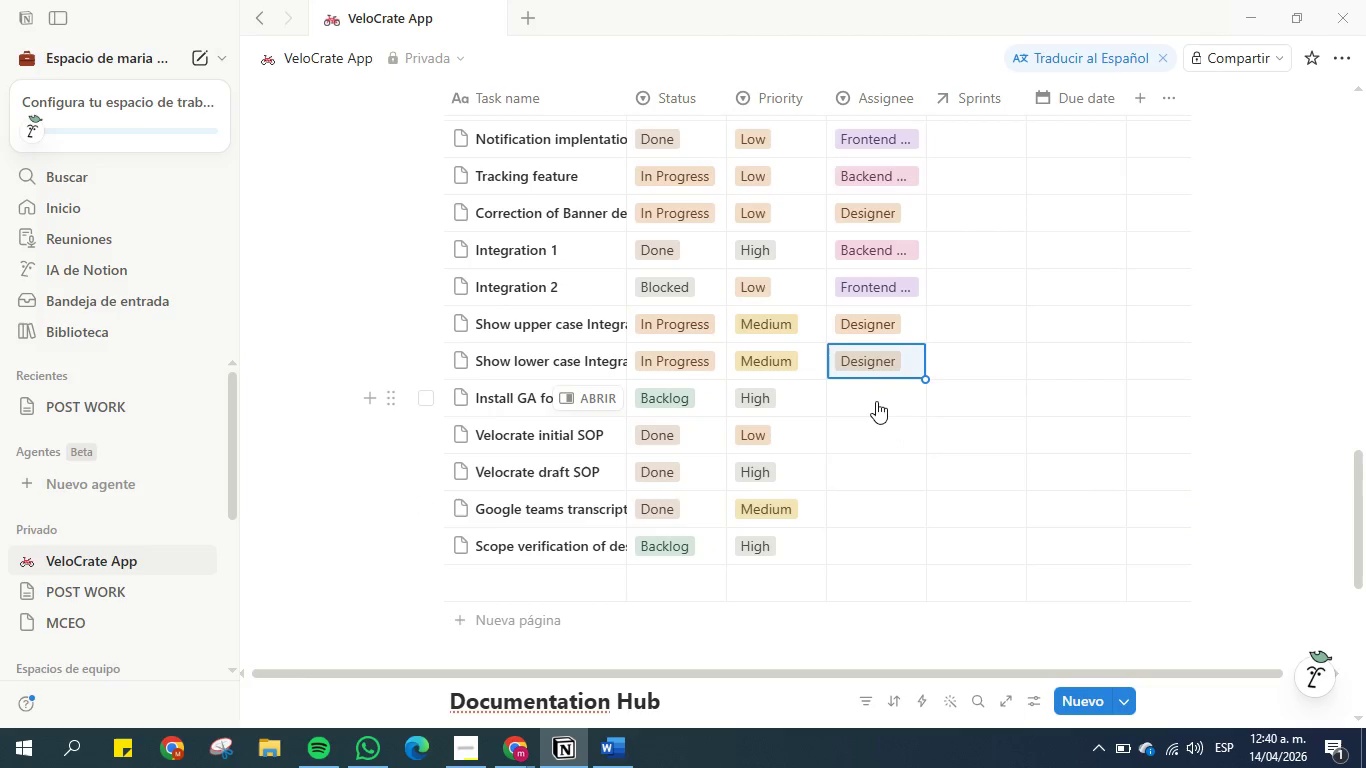 
left_click([872, 399])
 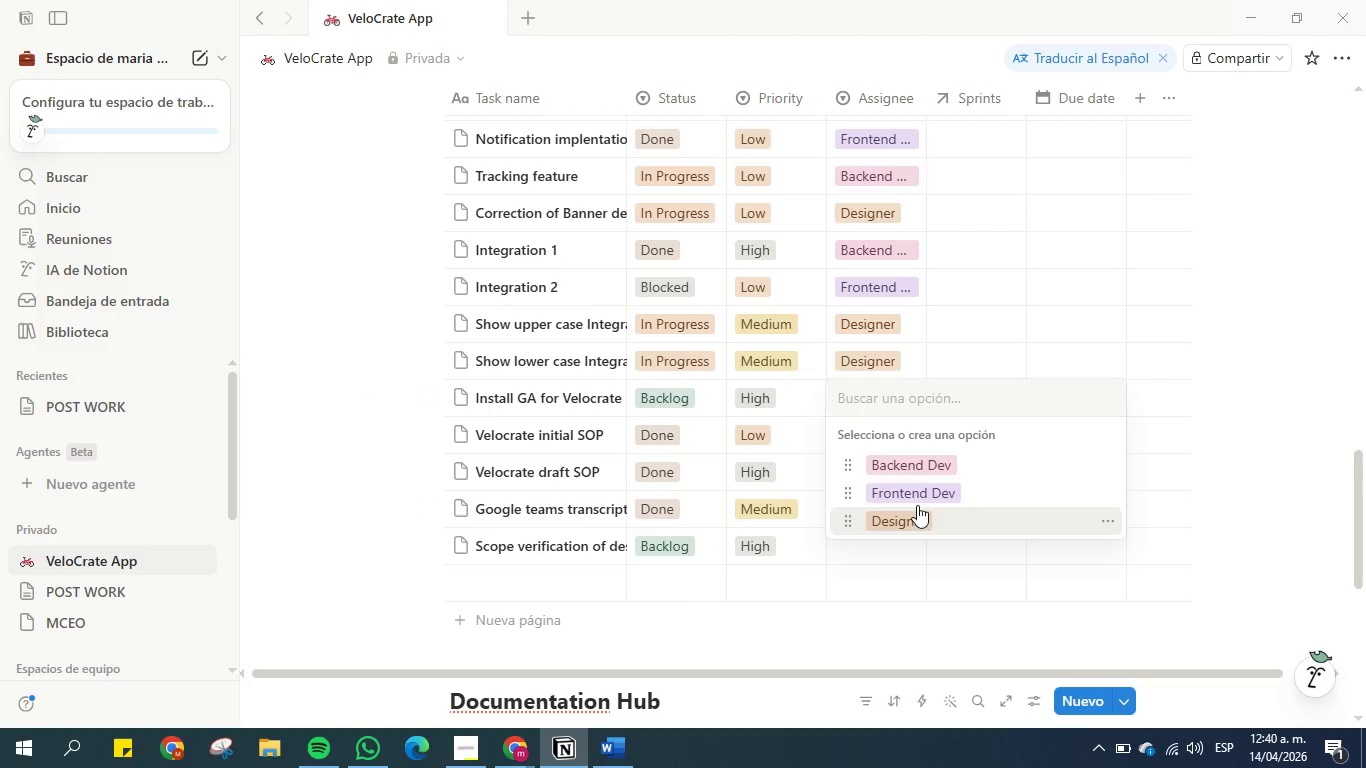 
left_click([924, 489])
 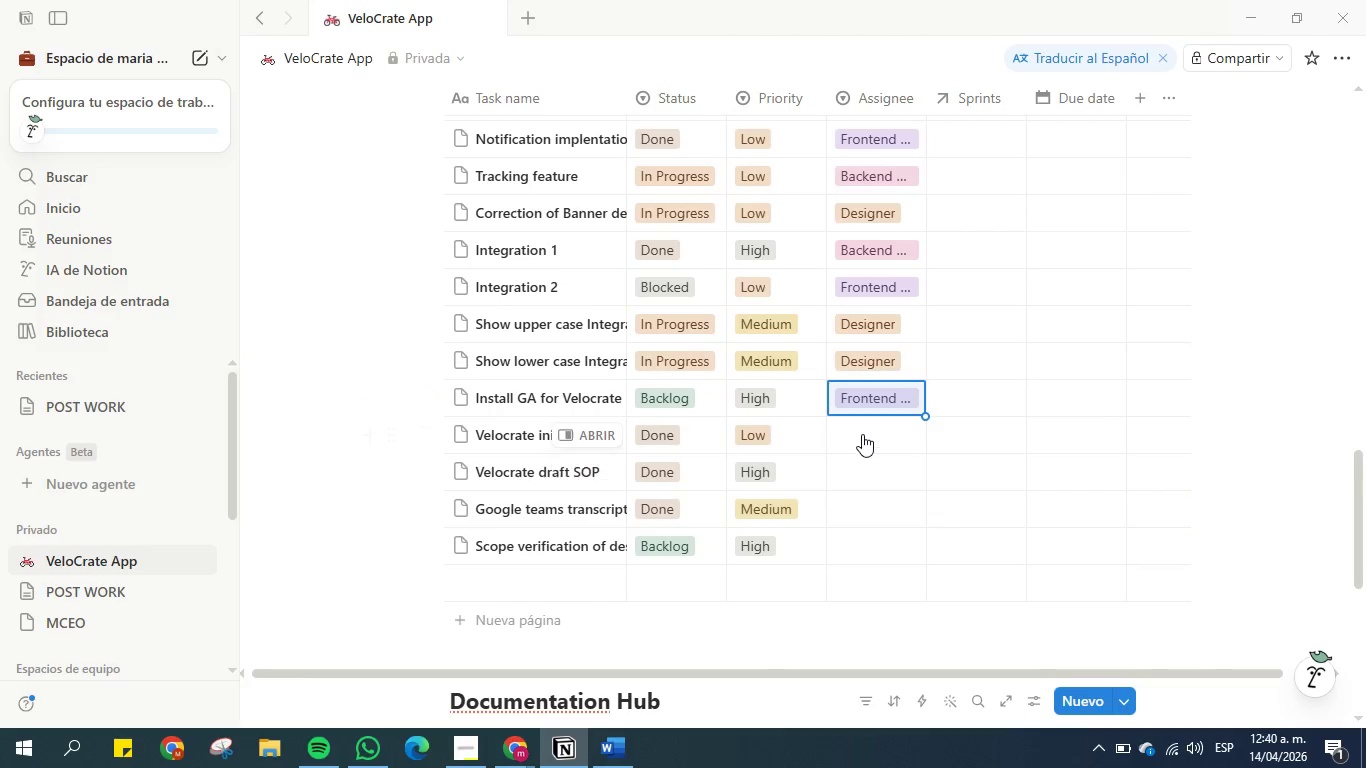 
left_click([859, 425])
 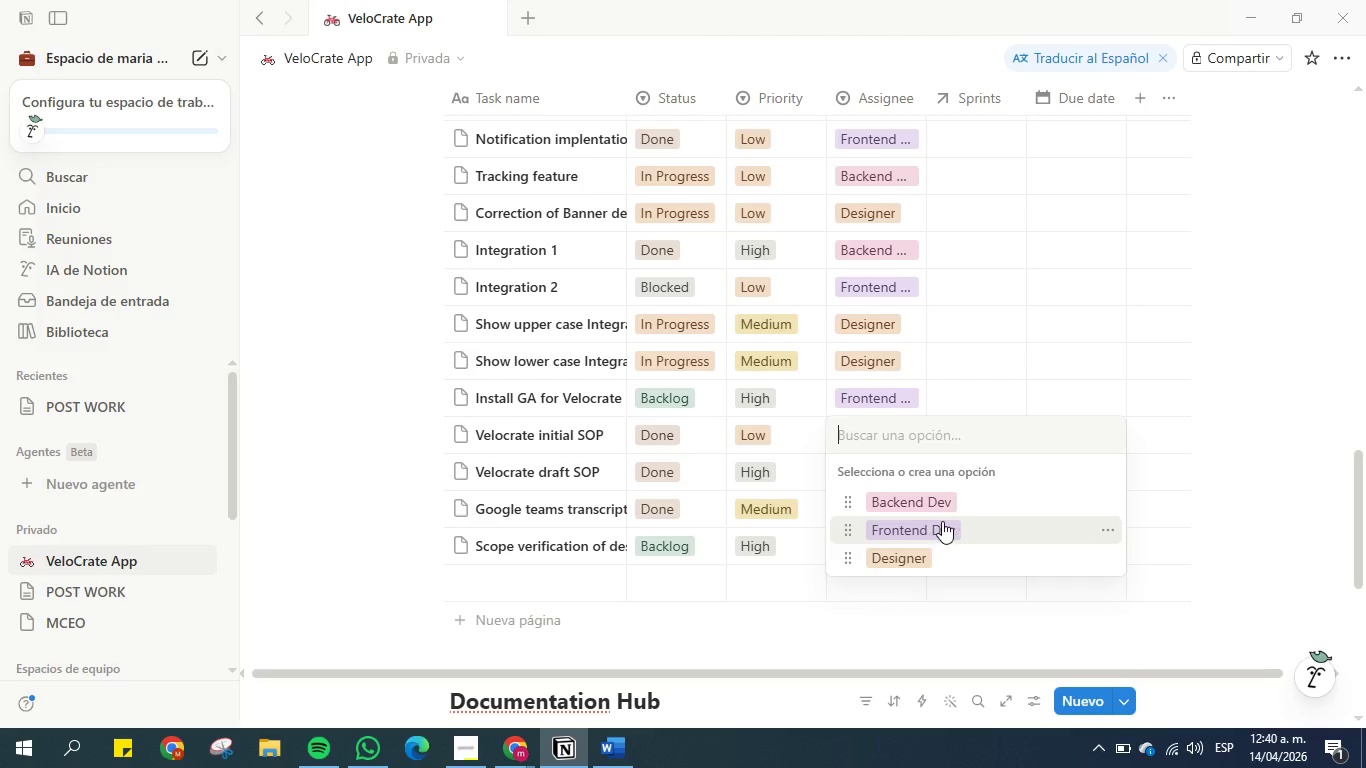 
left_click([948, 521])
 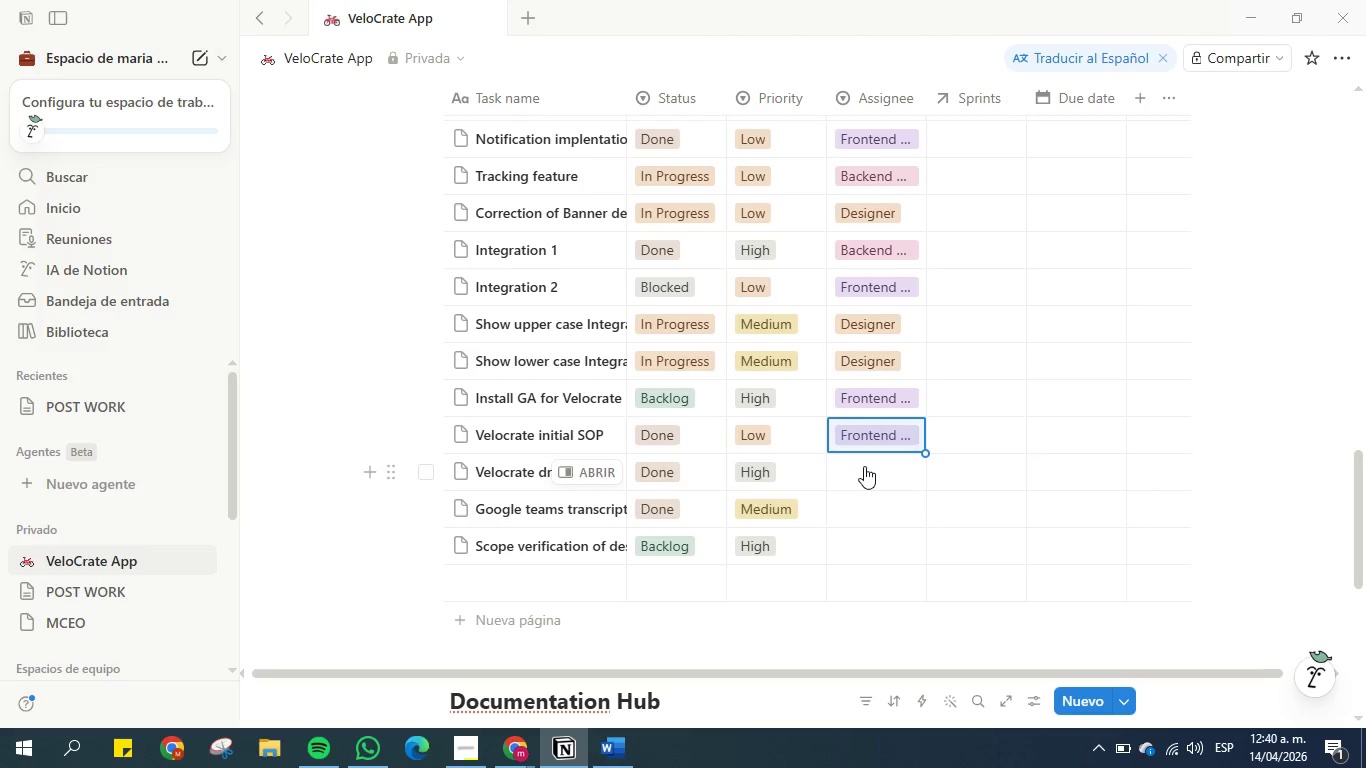 
left_click([864, 466])
 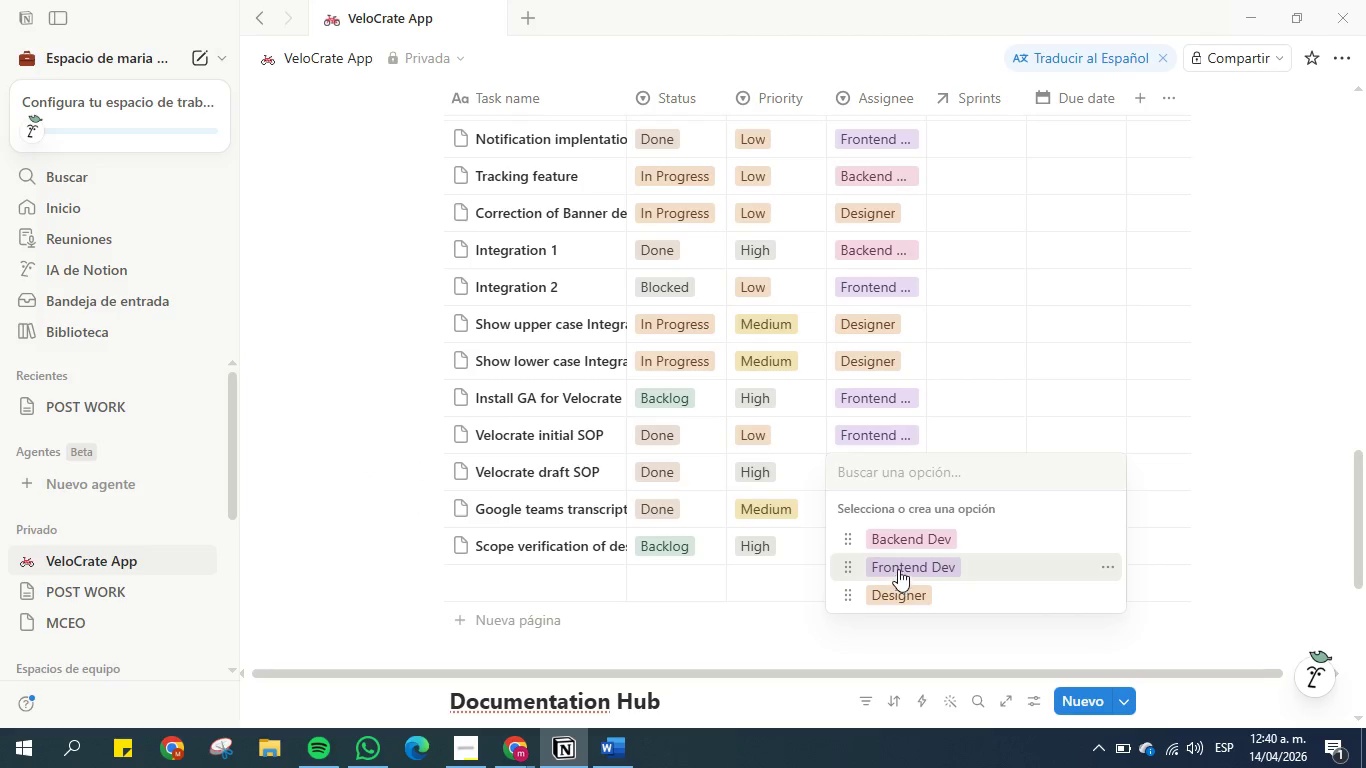 
left_click([898, 569])
 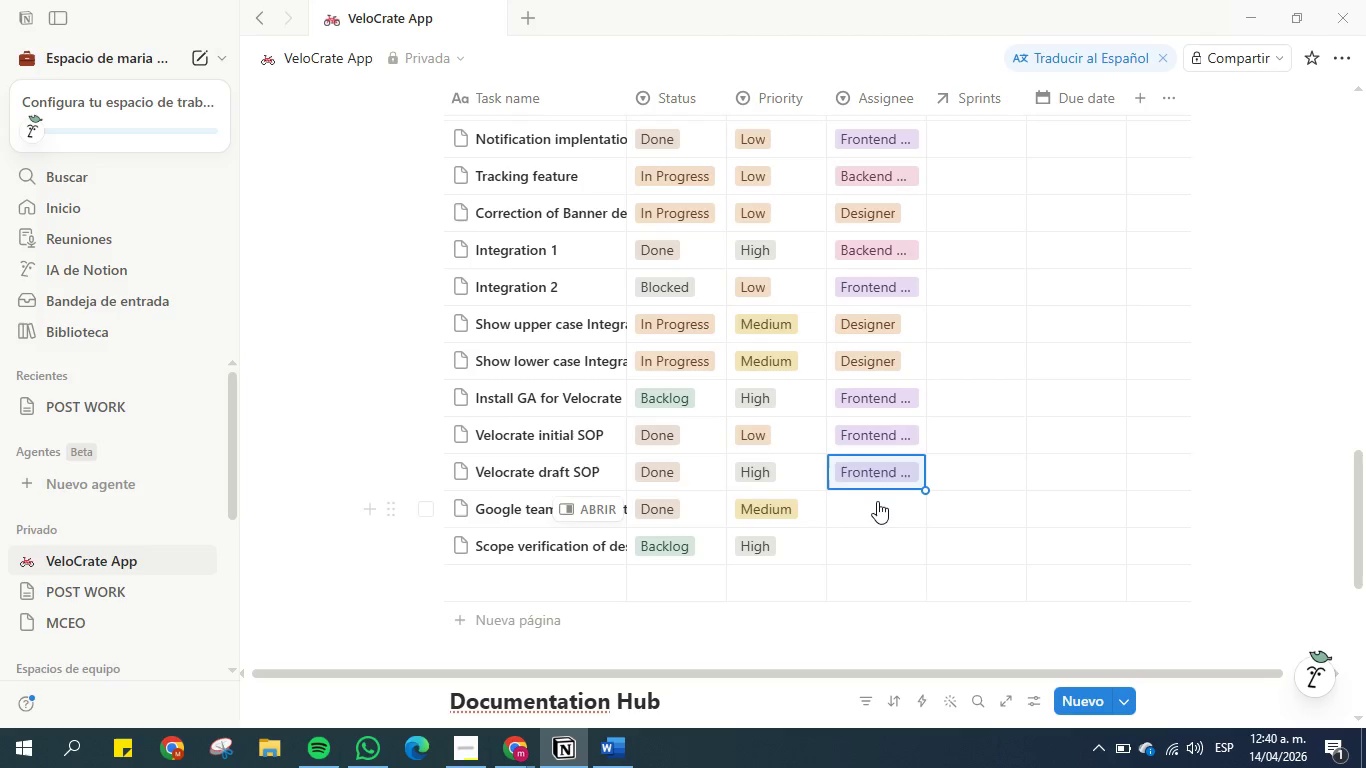 
left_click([877, 501])
 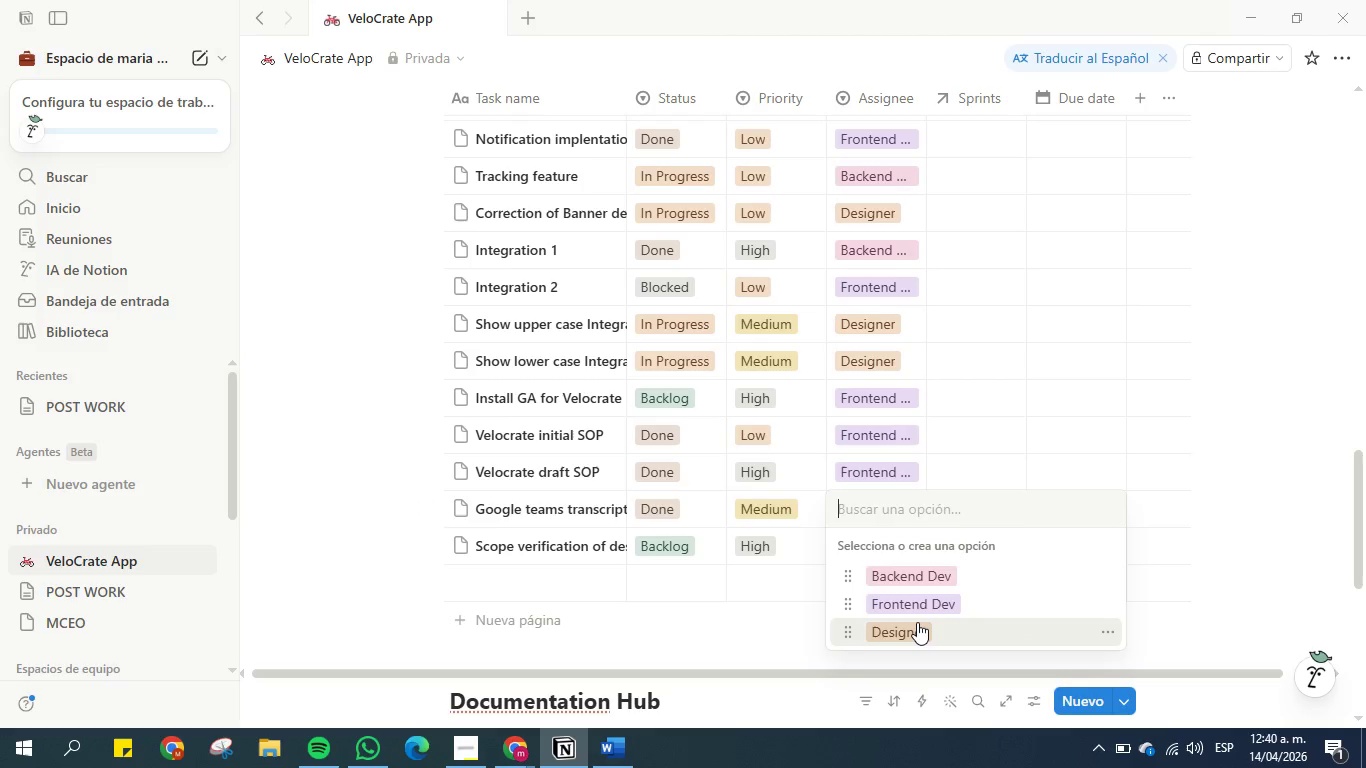 
left_click([908, 596])
 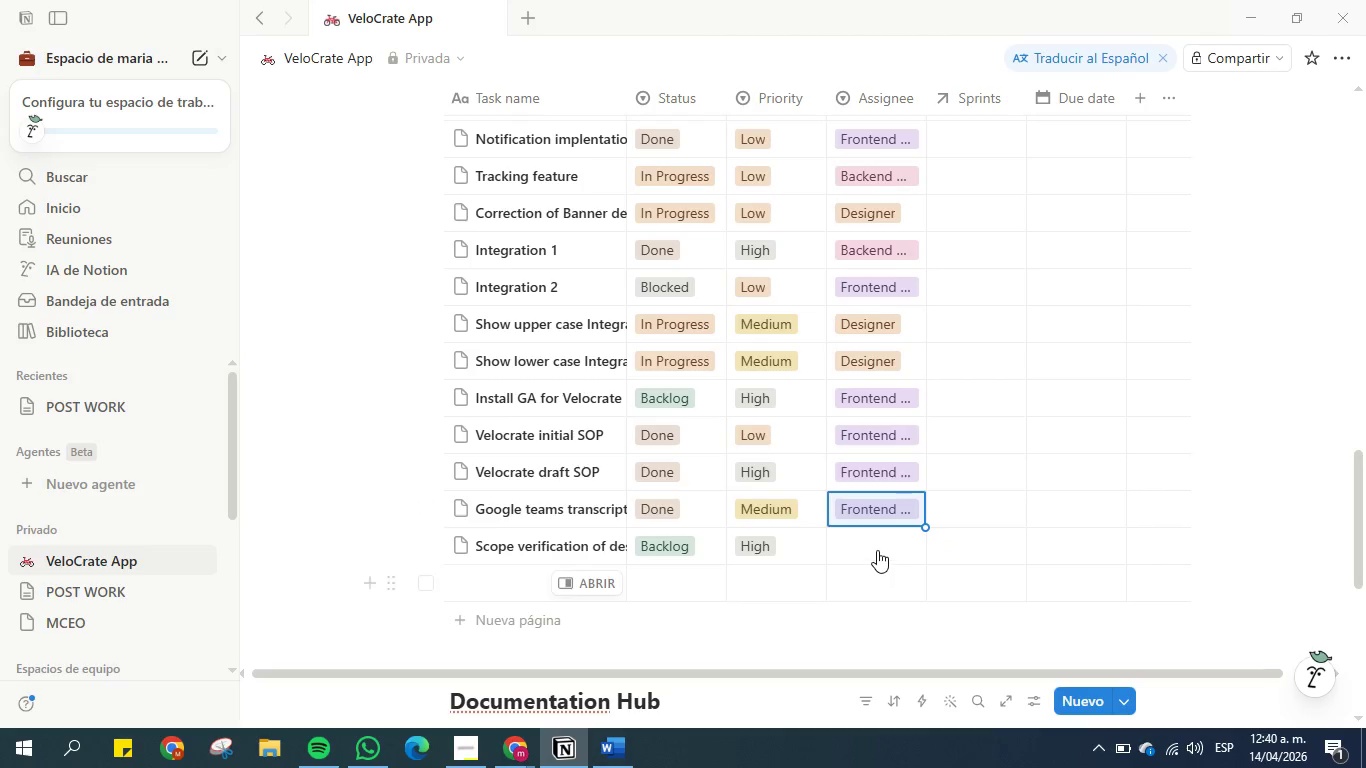 
left_click([877, 550])
 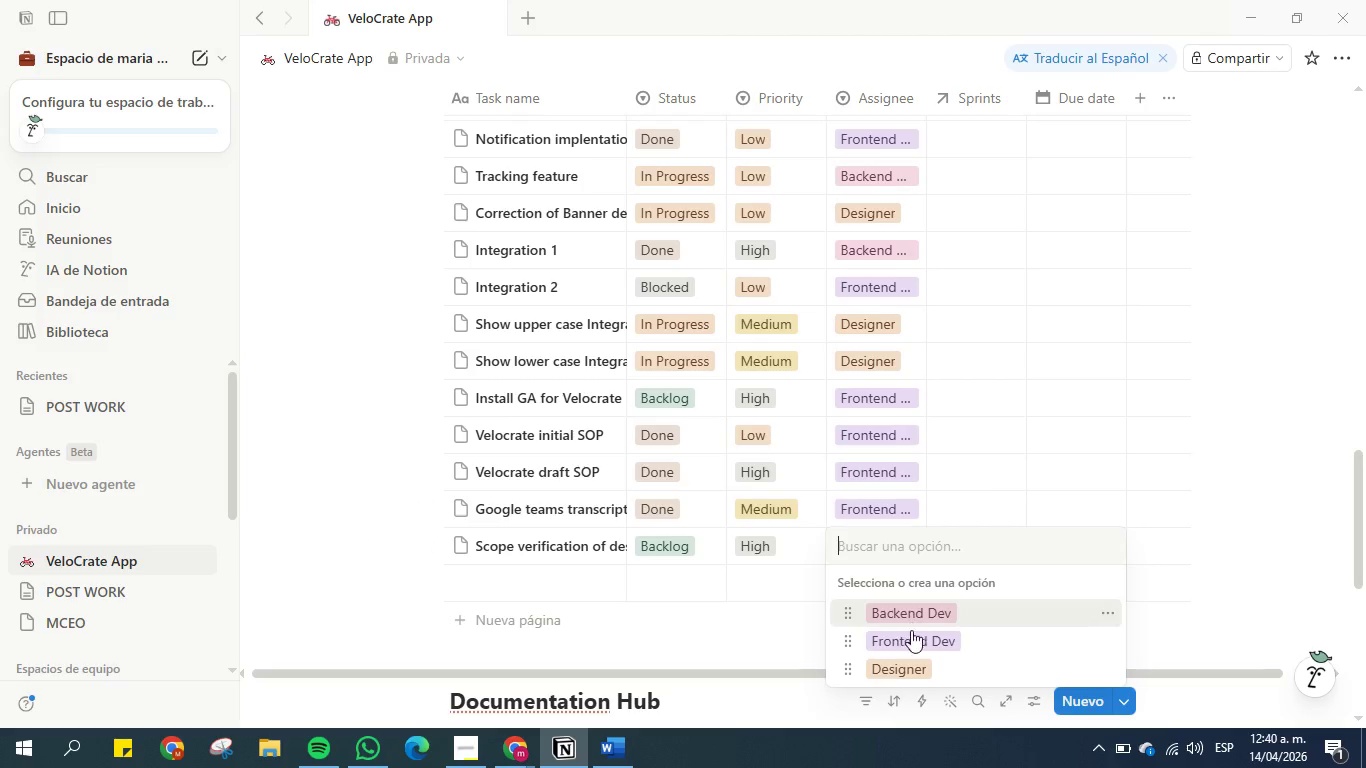 
left_click([912, 638])
 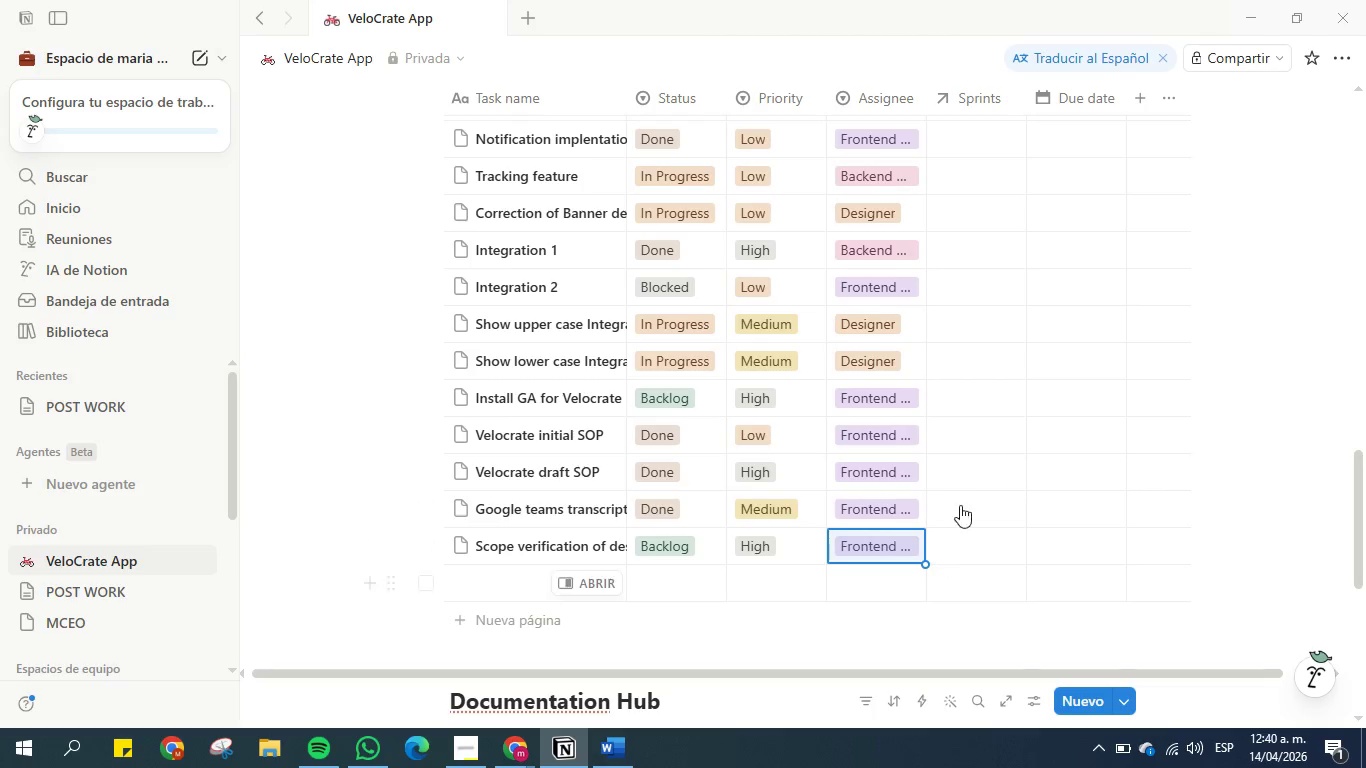 
left_click([978, 474])
 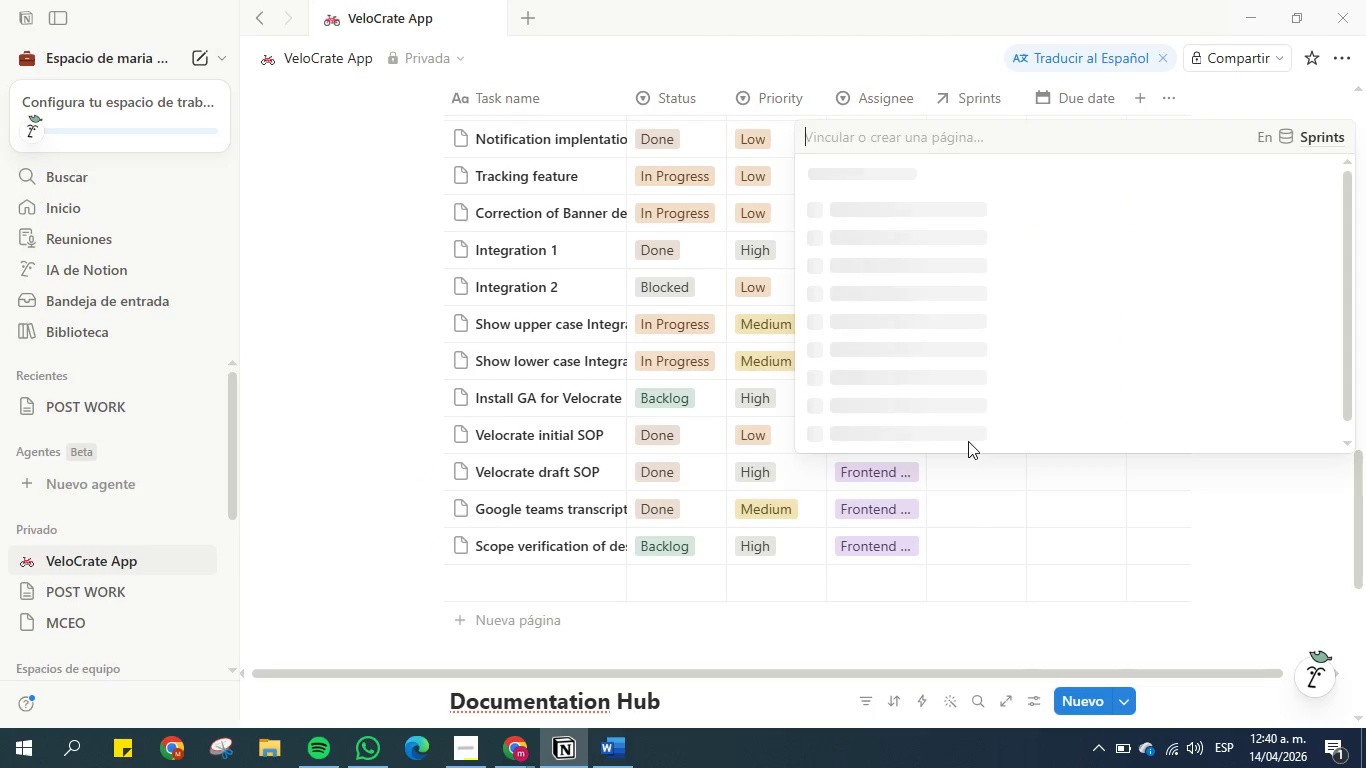 
scroll: coordinate [968, 441], scroll_direction: up, amount: 1.0
 